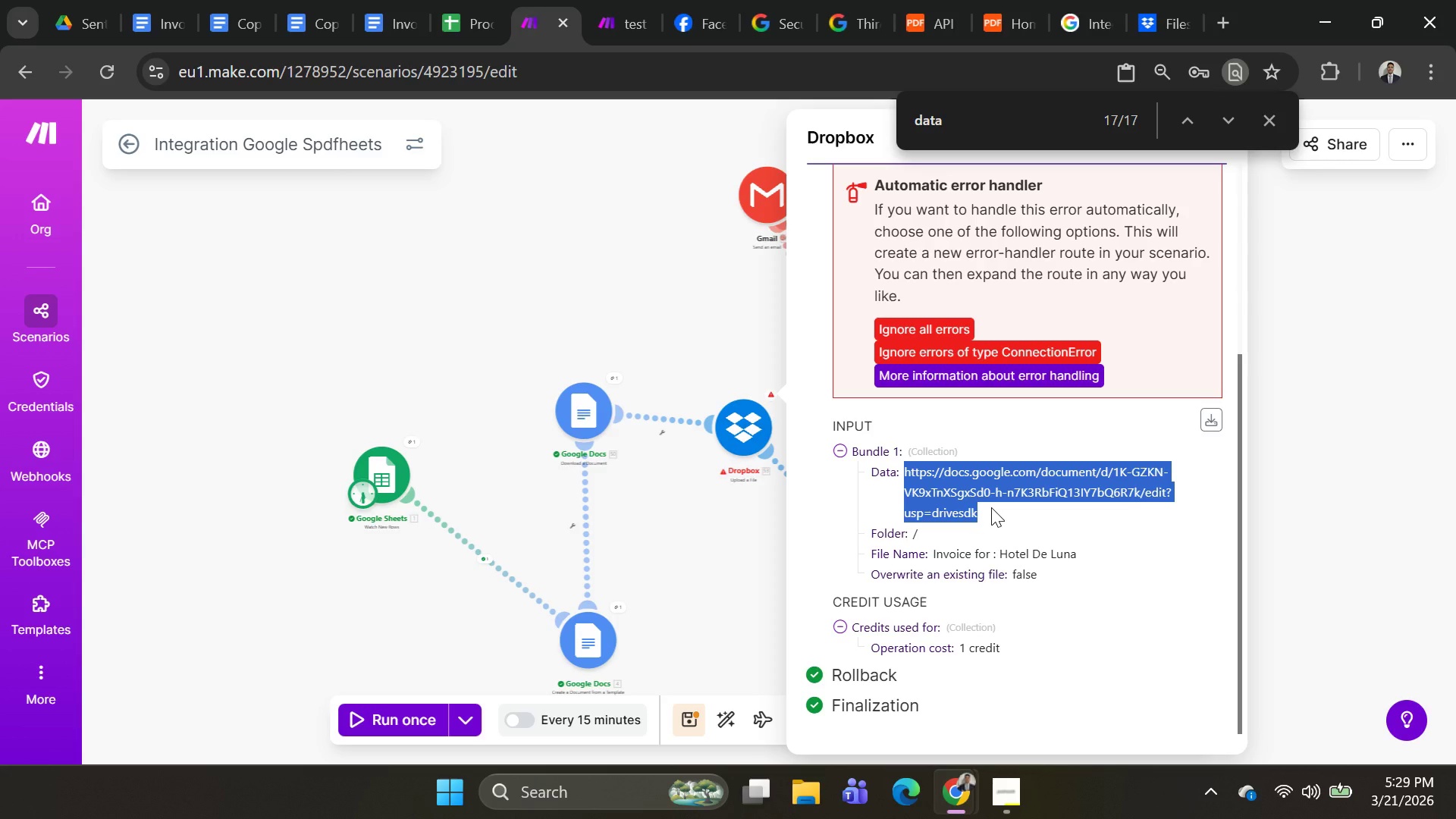 
key(Control+C)
 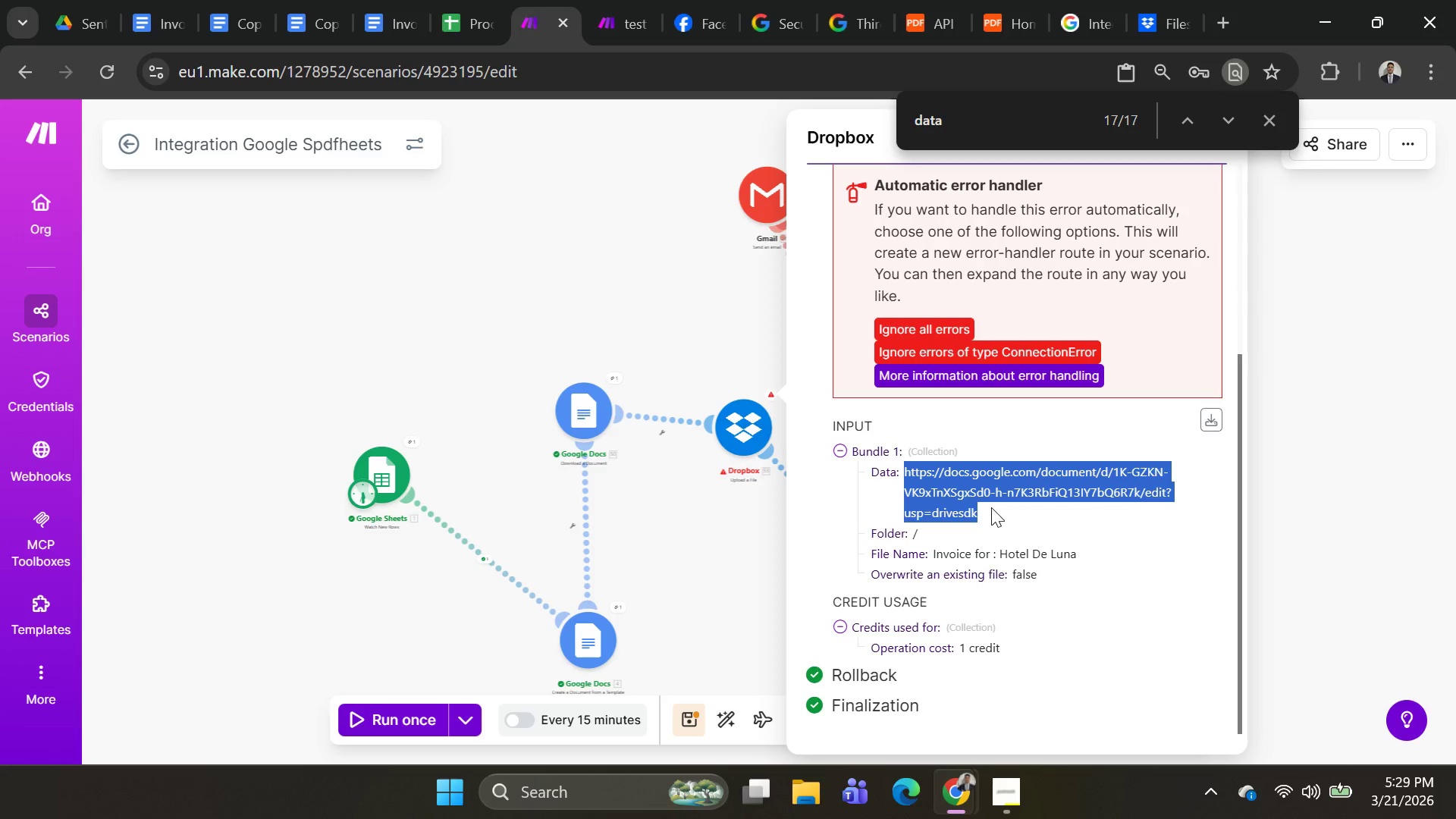 
key(Control+C)
 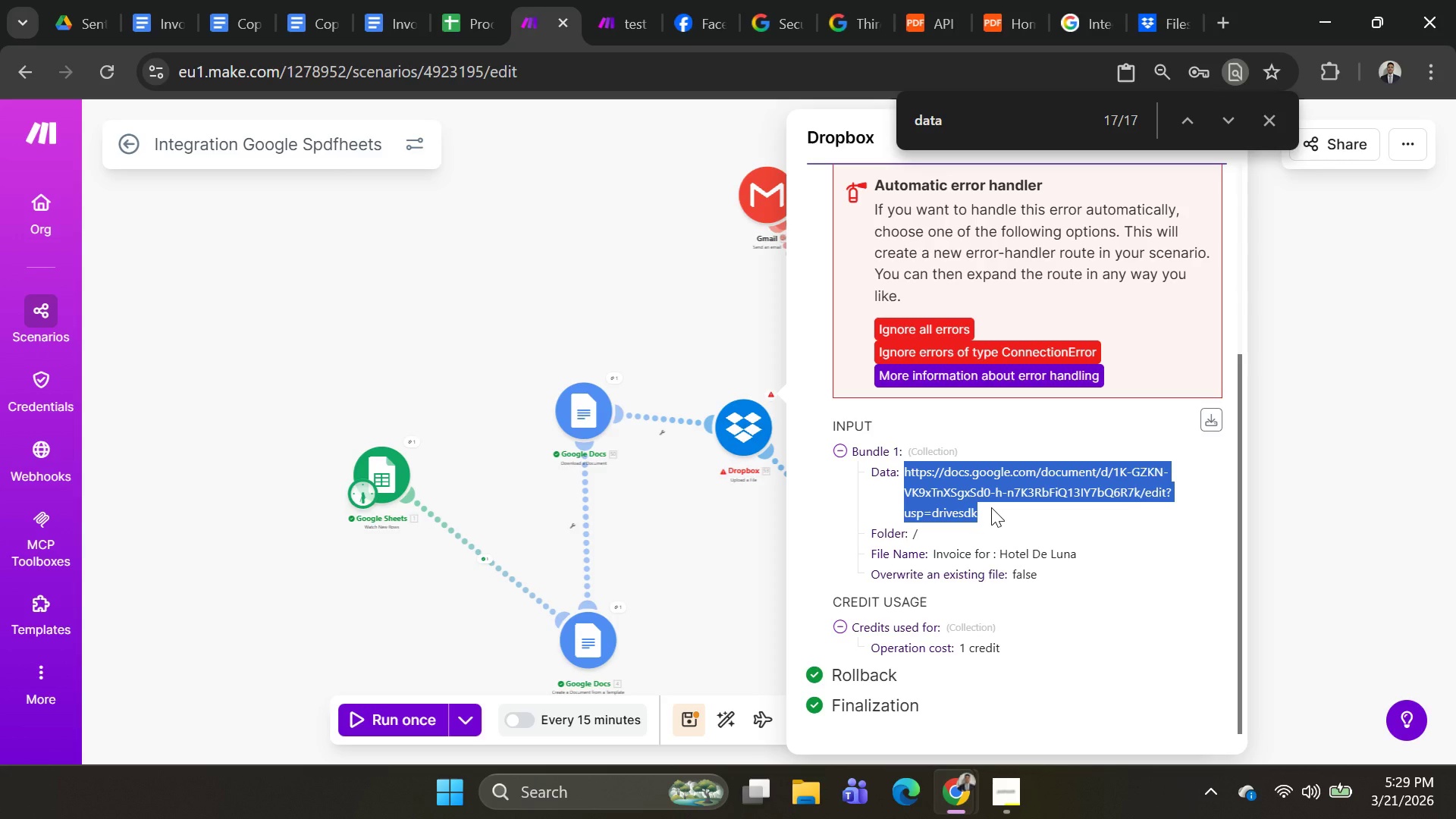 
key(Control+C)
 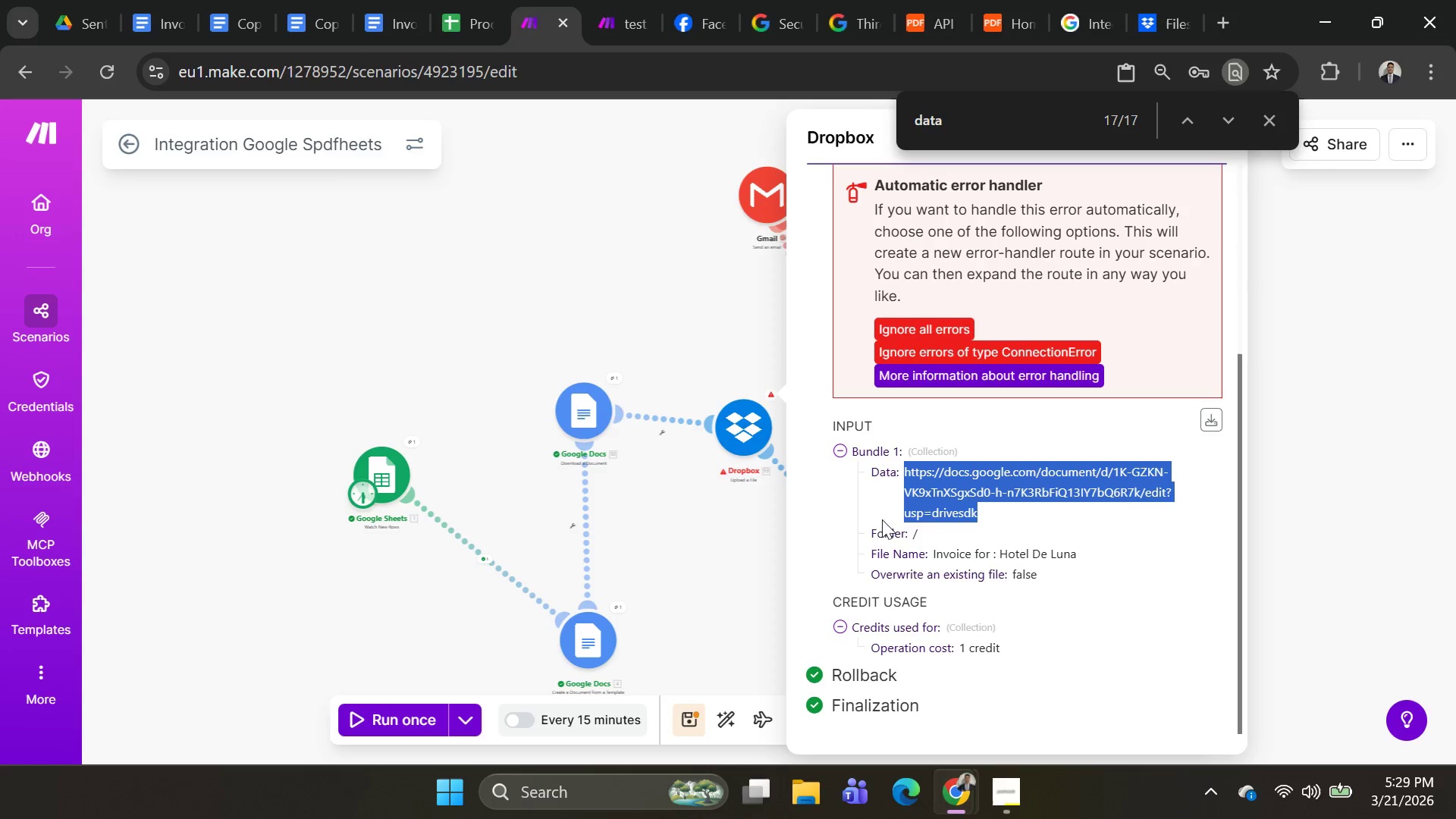 
left_click([717, 541])
 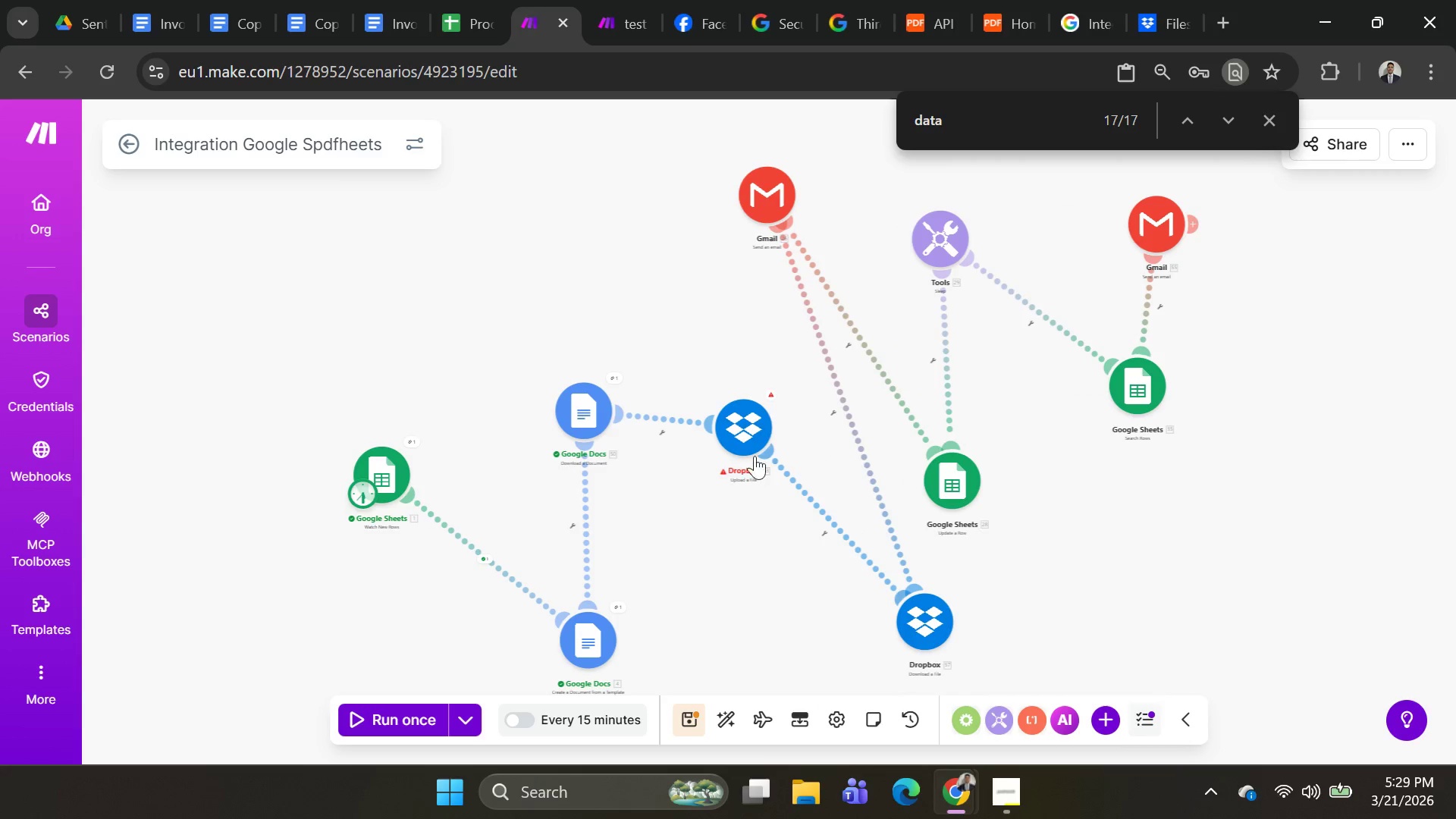 
left_click([753, 446])
 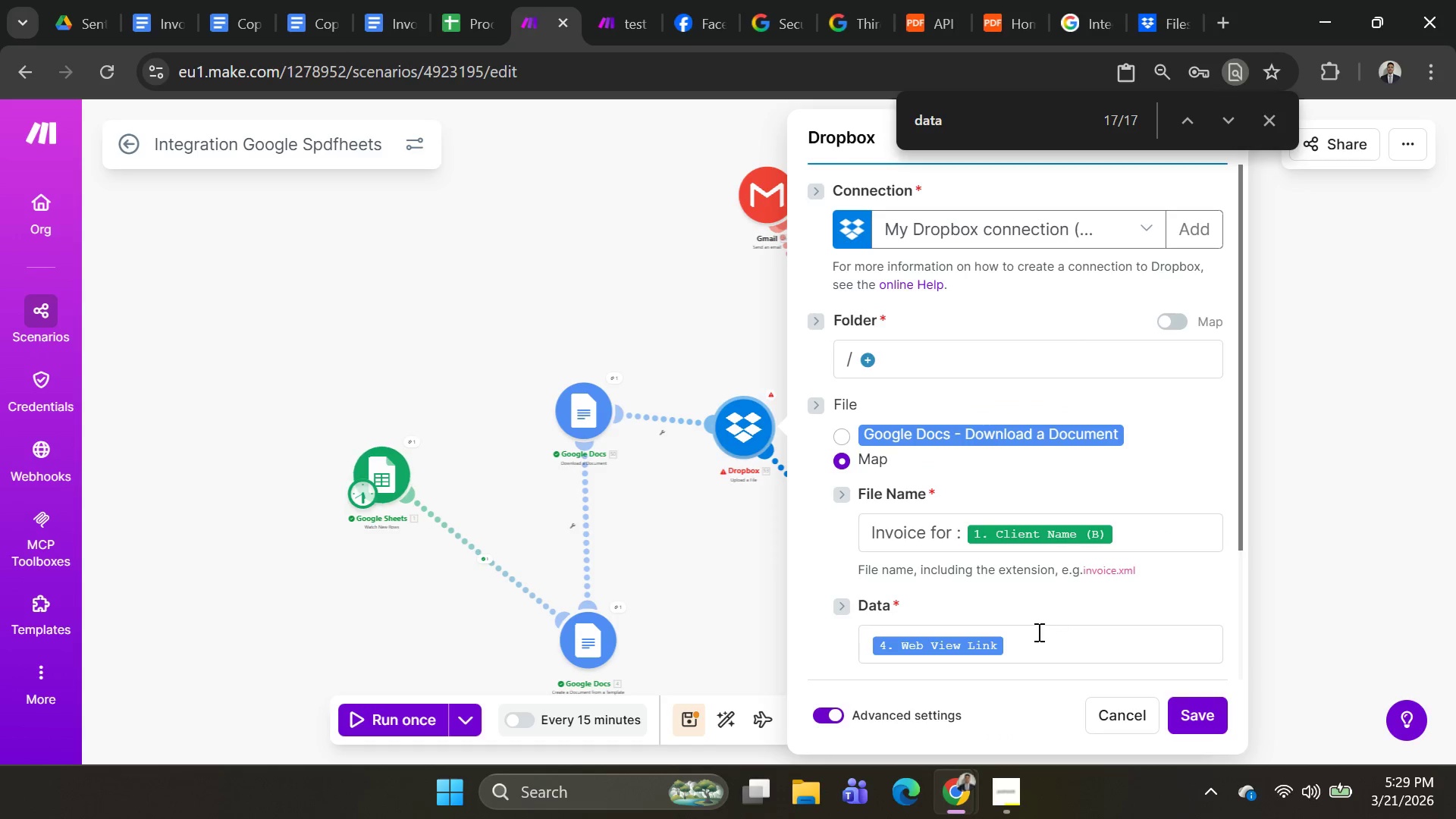 
key(Control+V)
 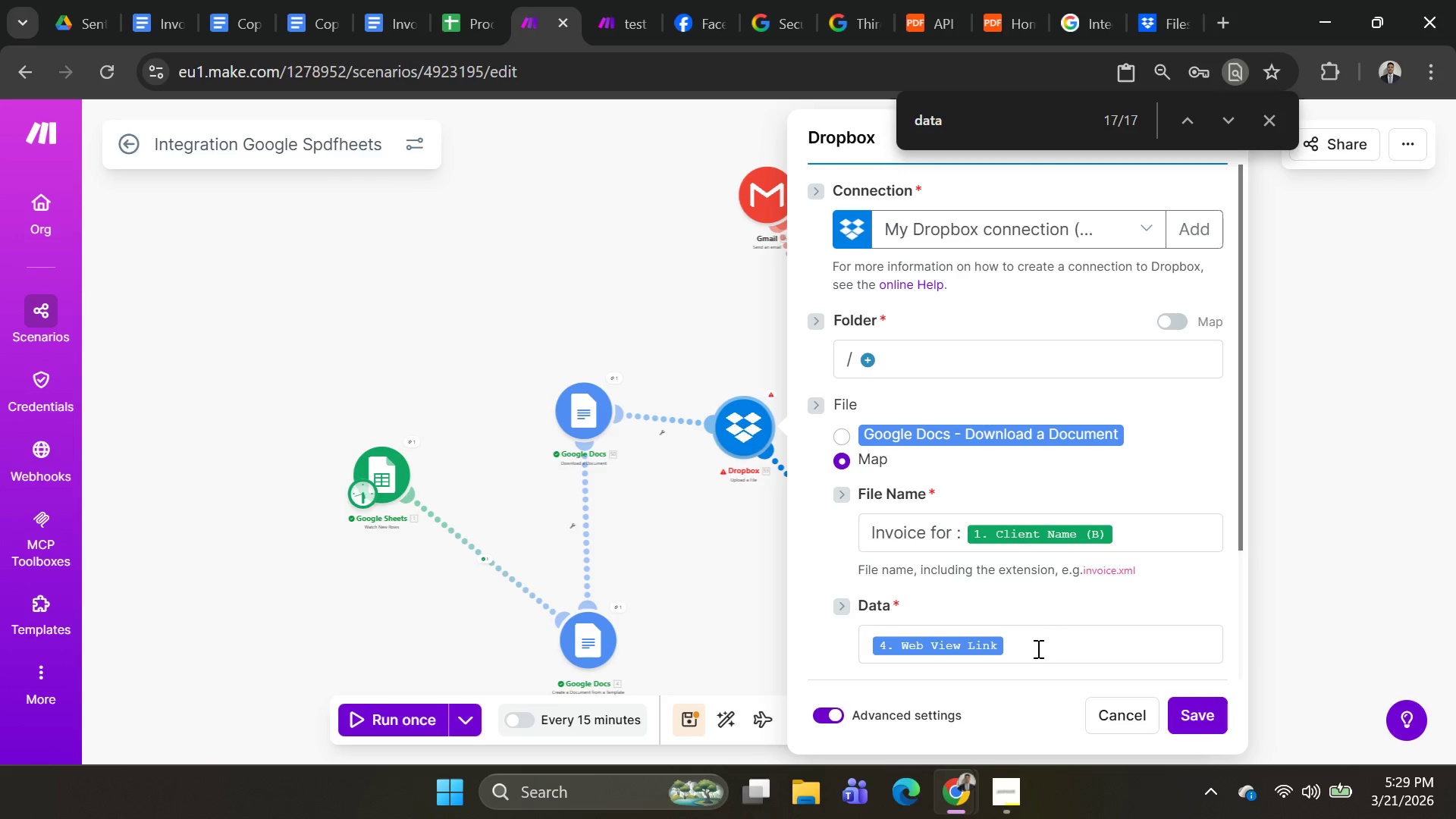 
left_click_drag(start_coordinate=[1037, 648], to_coordinate=[813, 642])
 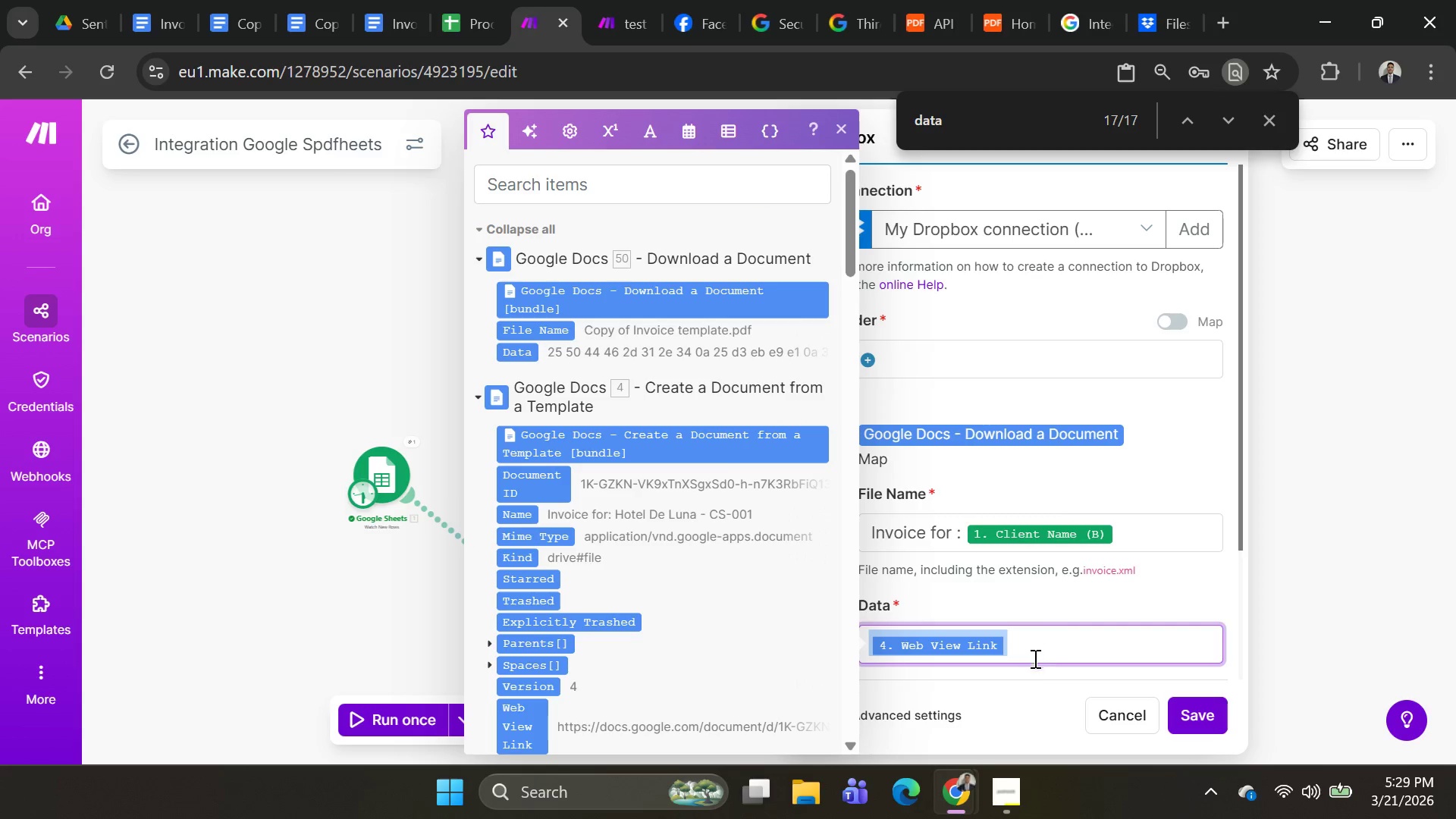 
key(Backspace)
 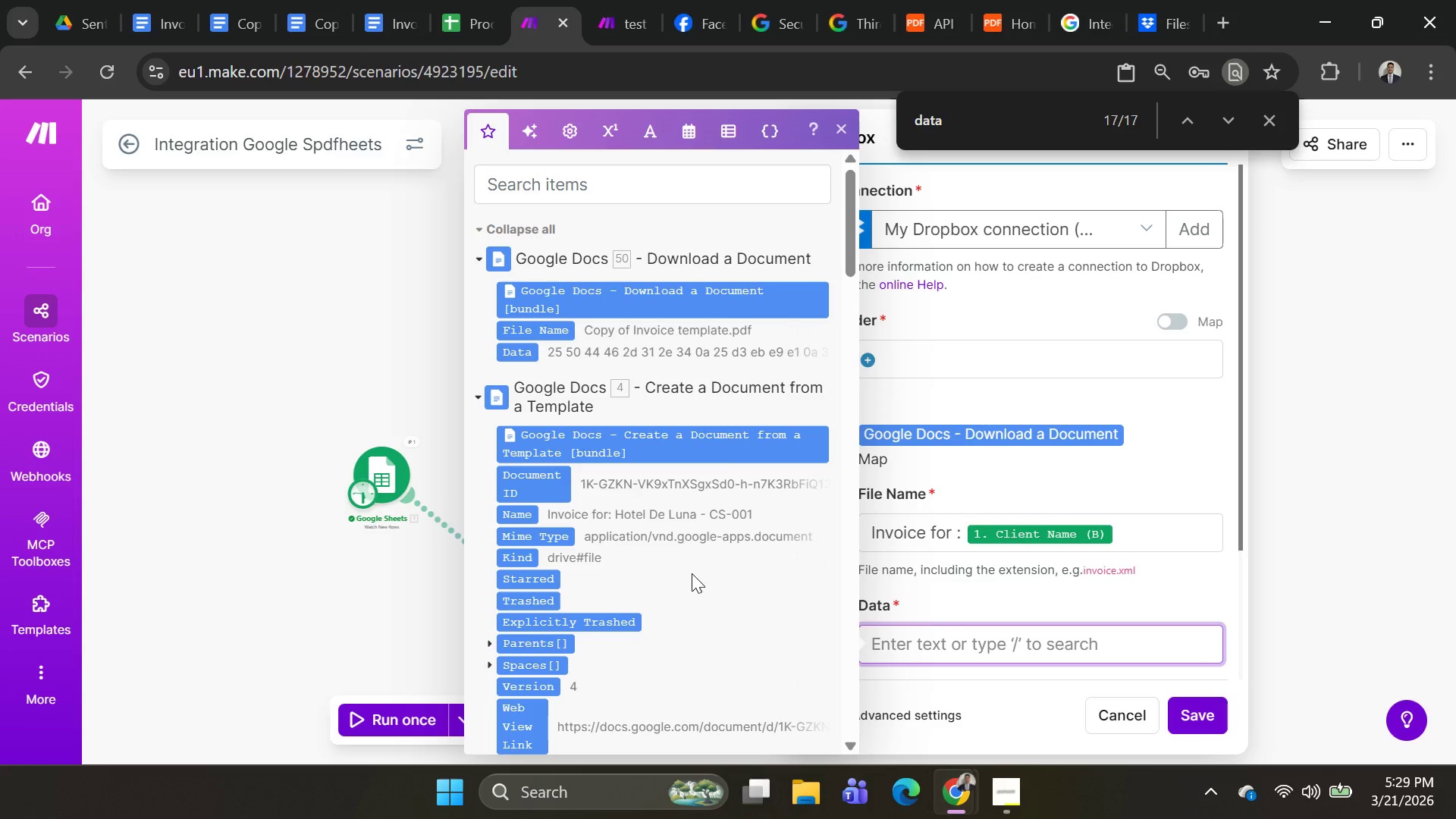 
key(Control+V)
 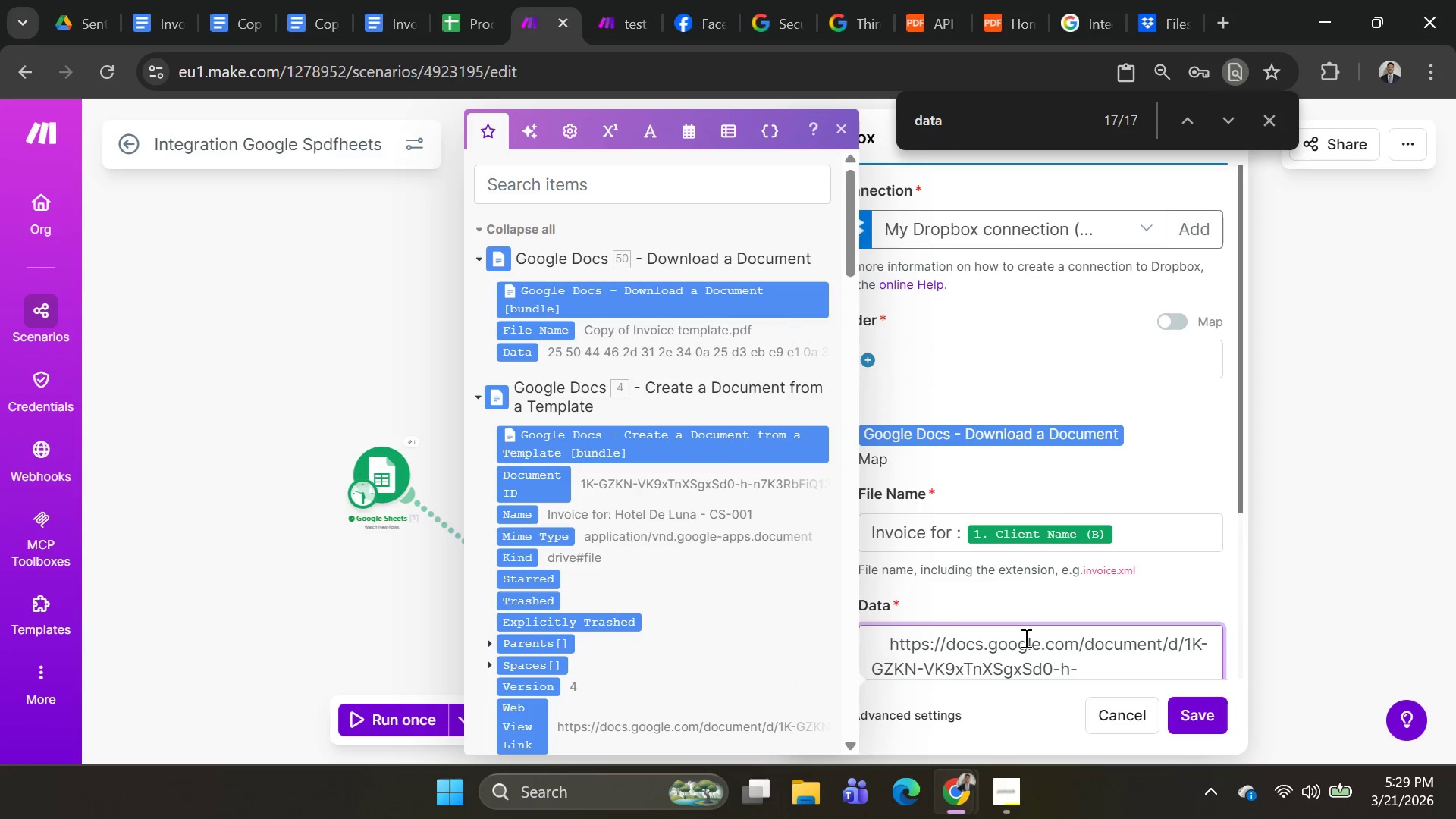 
scroll: coordinate [1025, 653], scroll_direction: down, amount: 1.0
 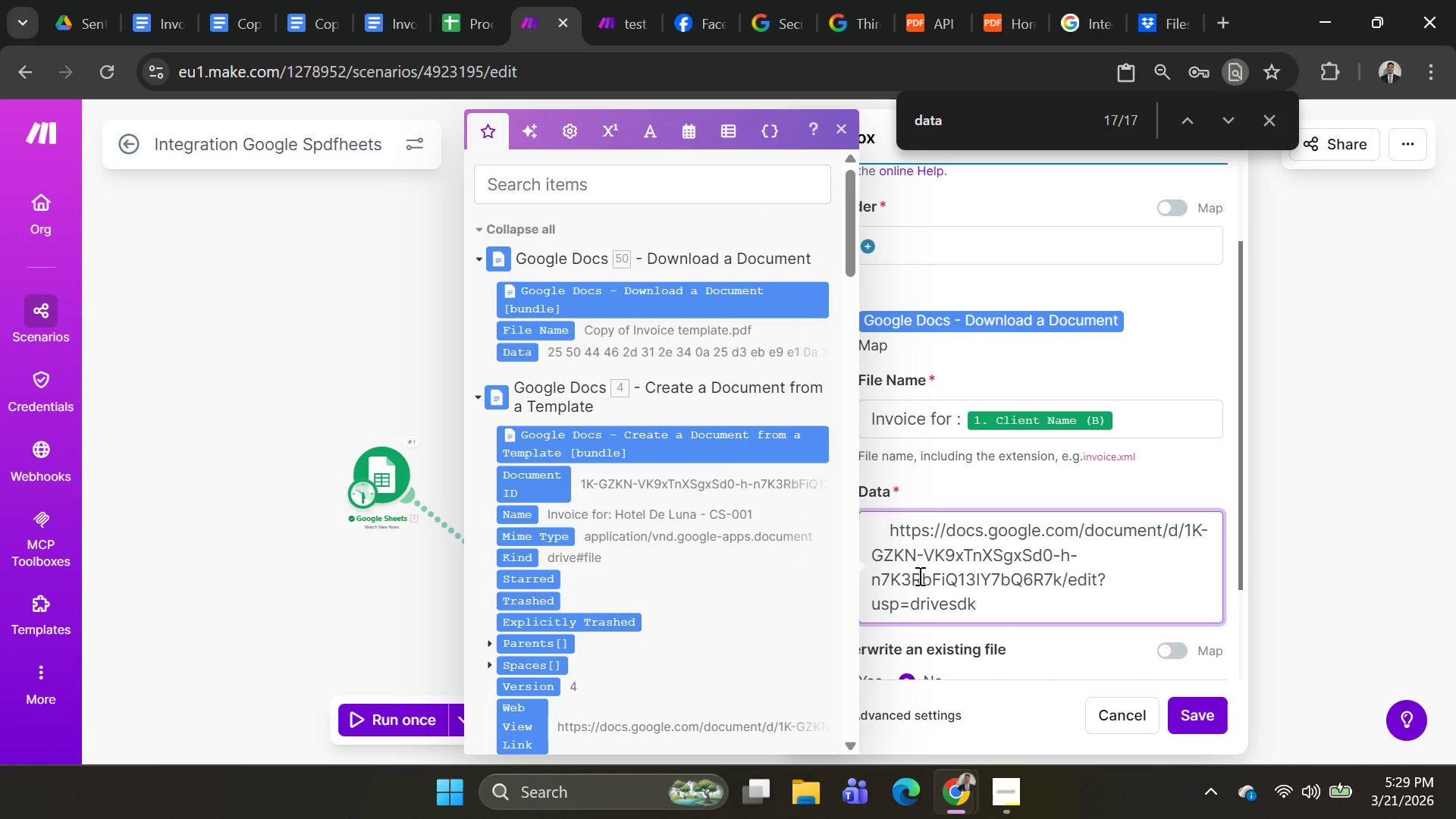 
left_click([883, 536])
 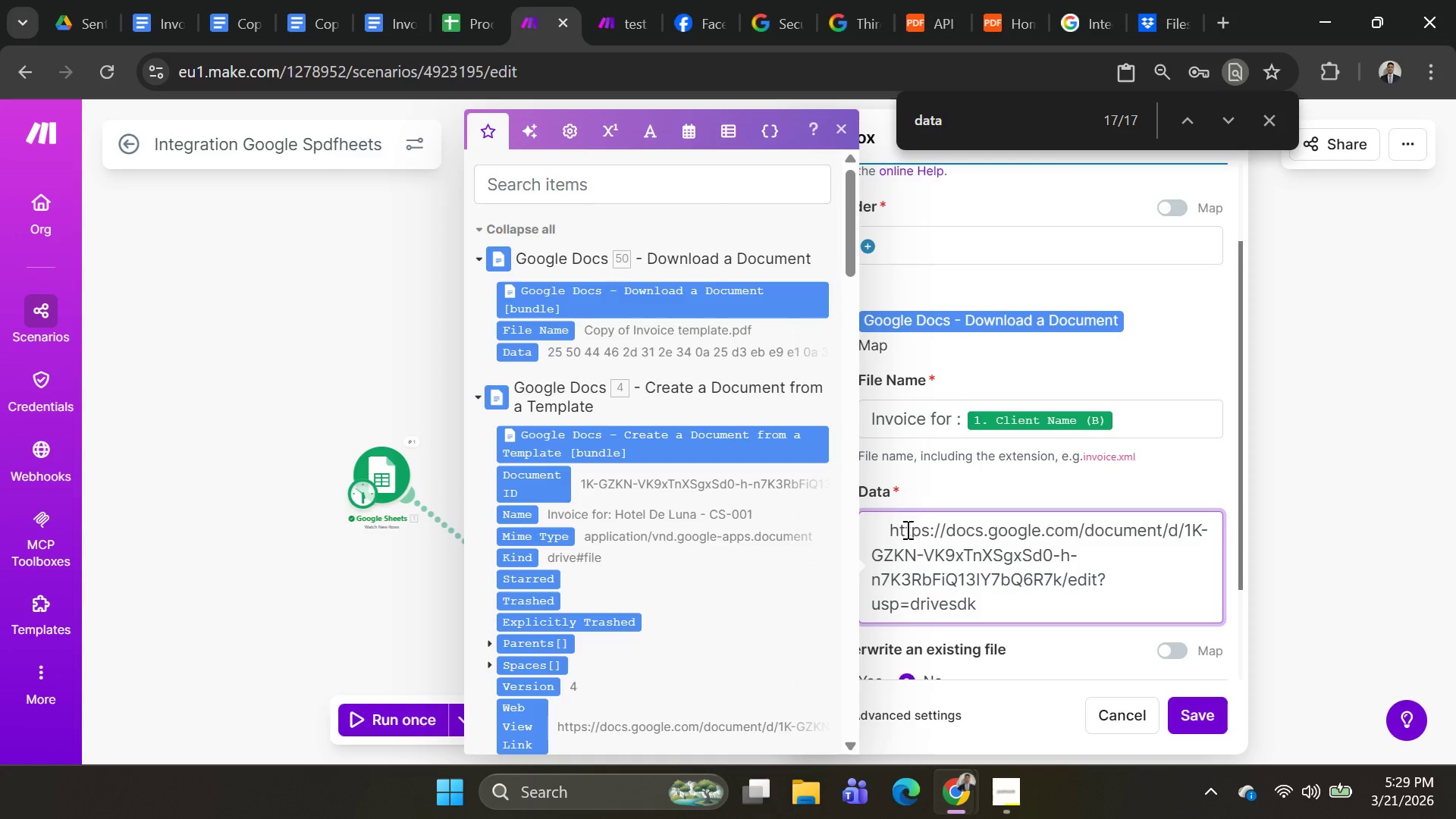 
key(Backspace)
 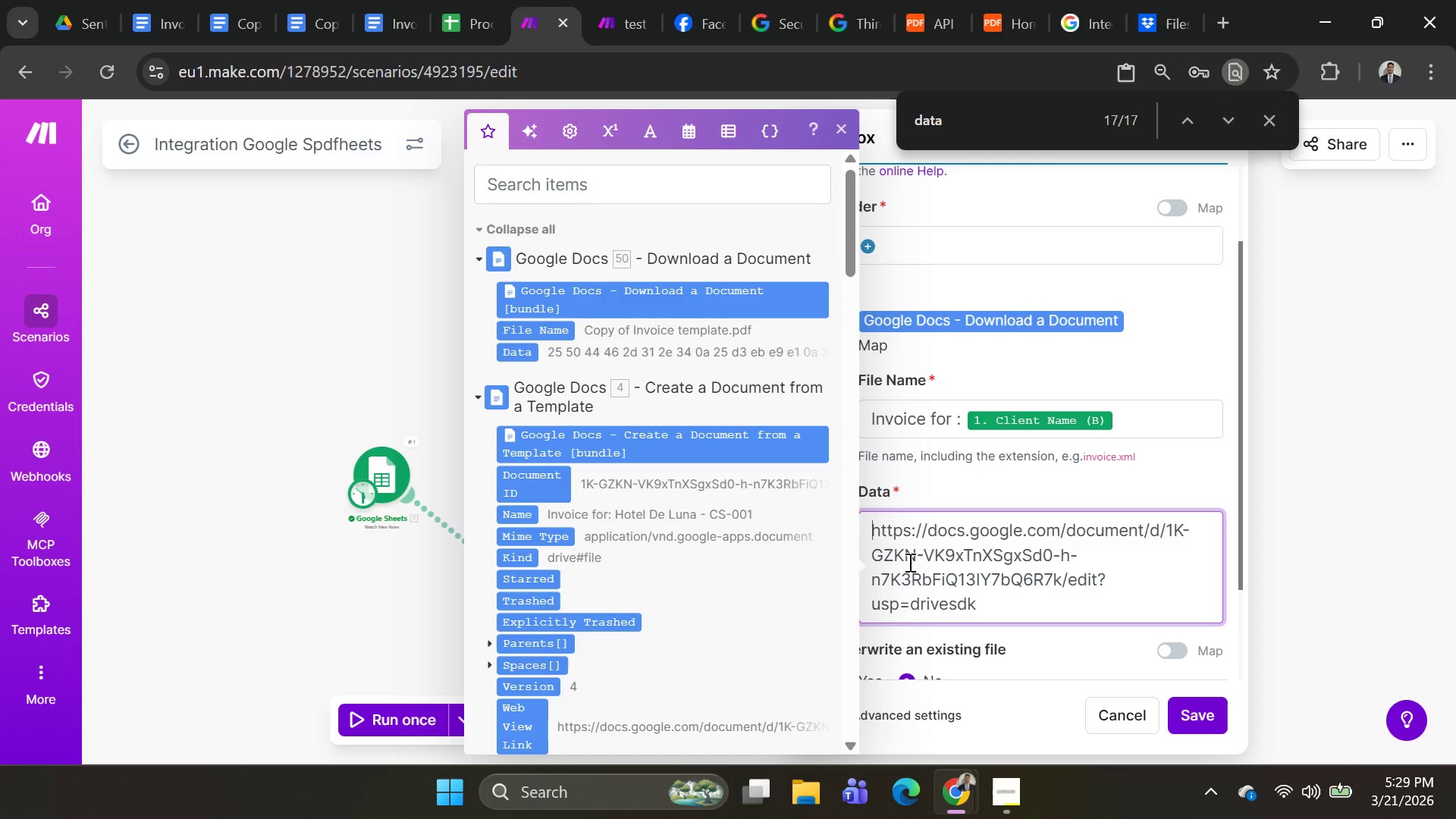 
key(Backspace)
 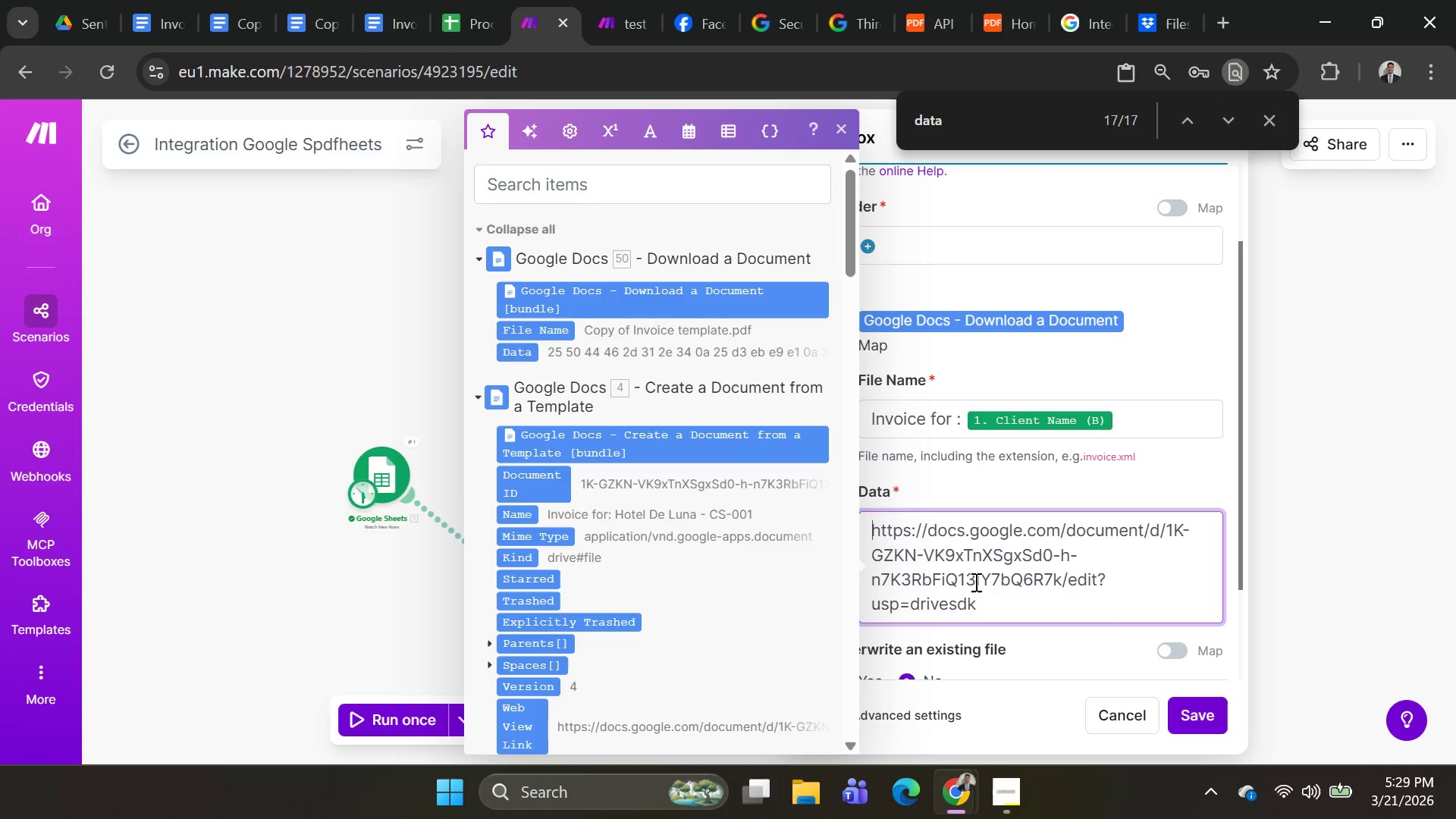 
key(Backspace)
 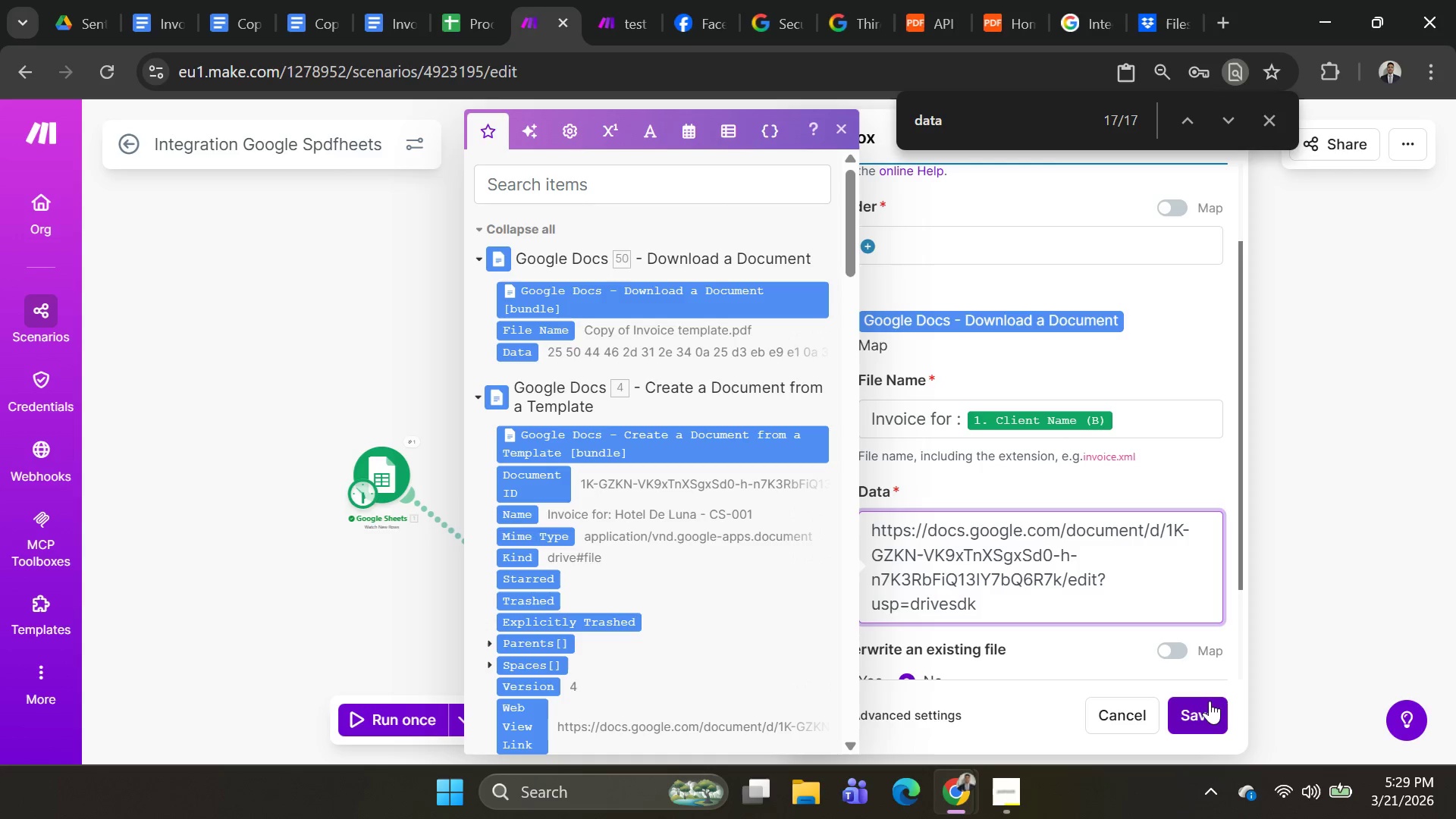 
left_click([1207, 708])
 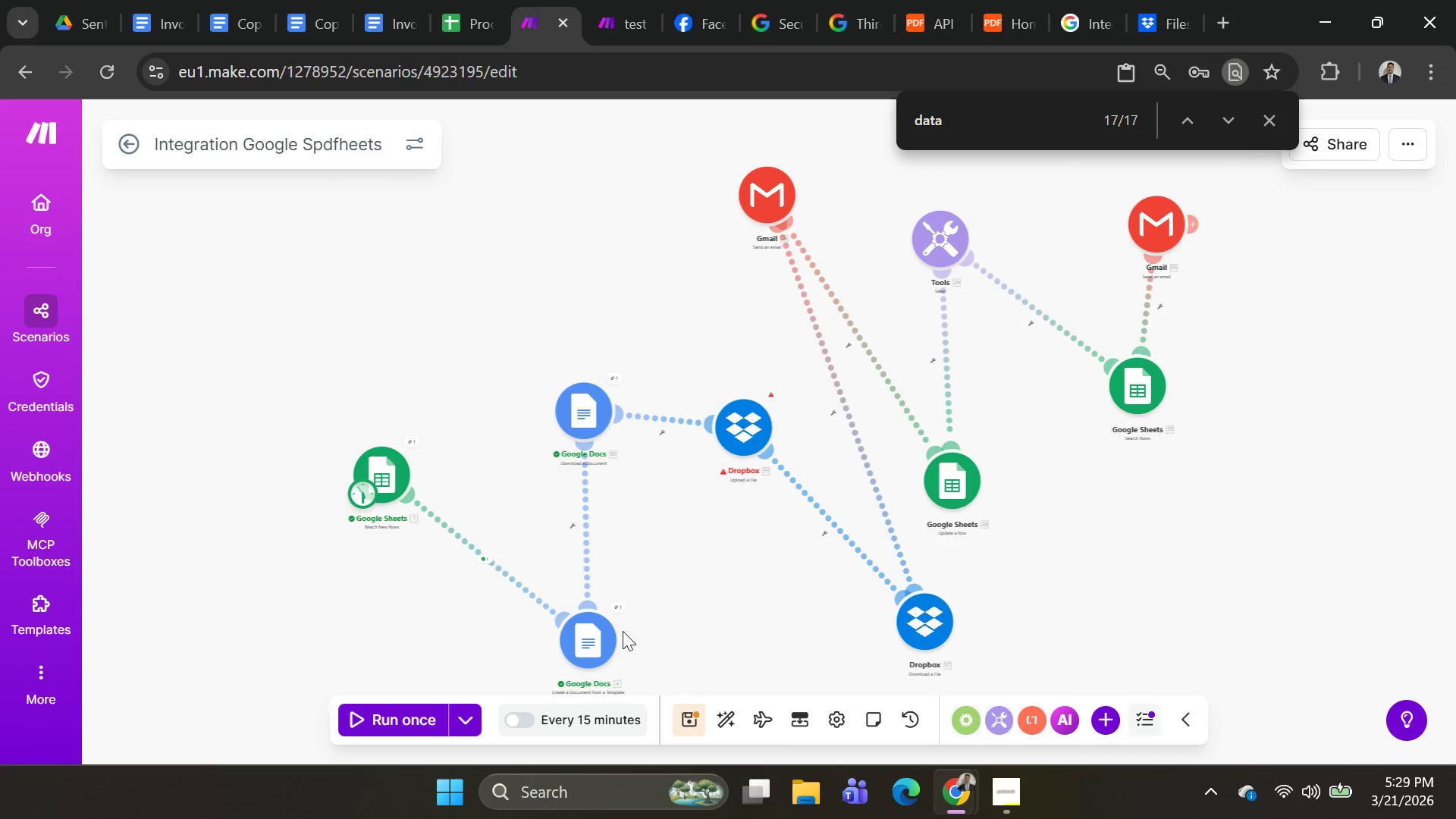 
right_click([752, 413])
 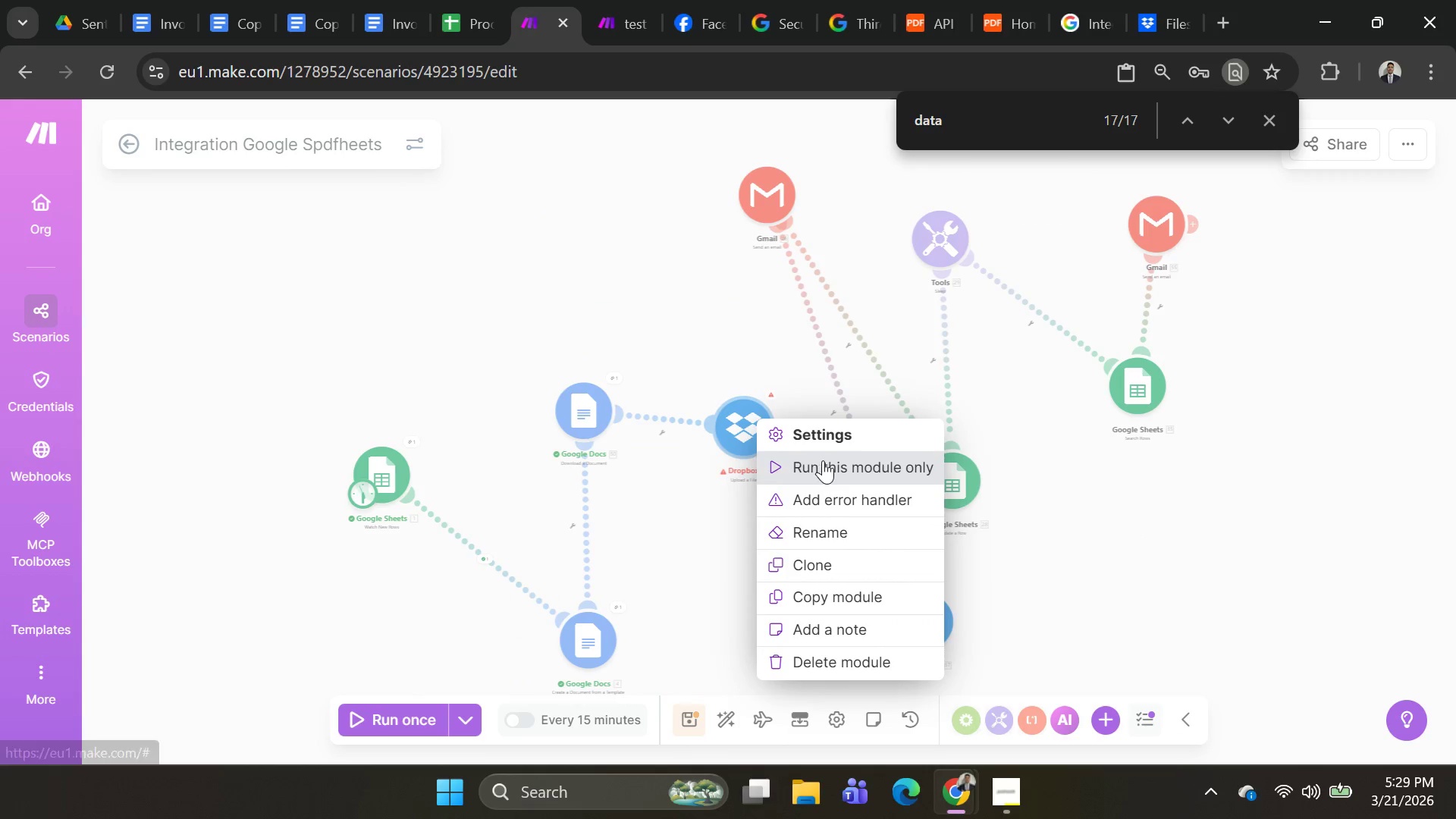 
left_click([823, 460])
 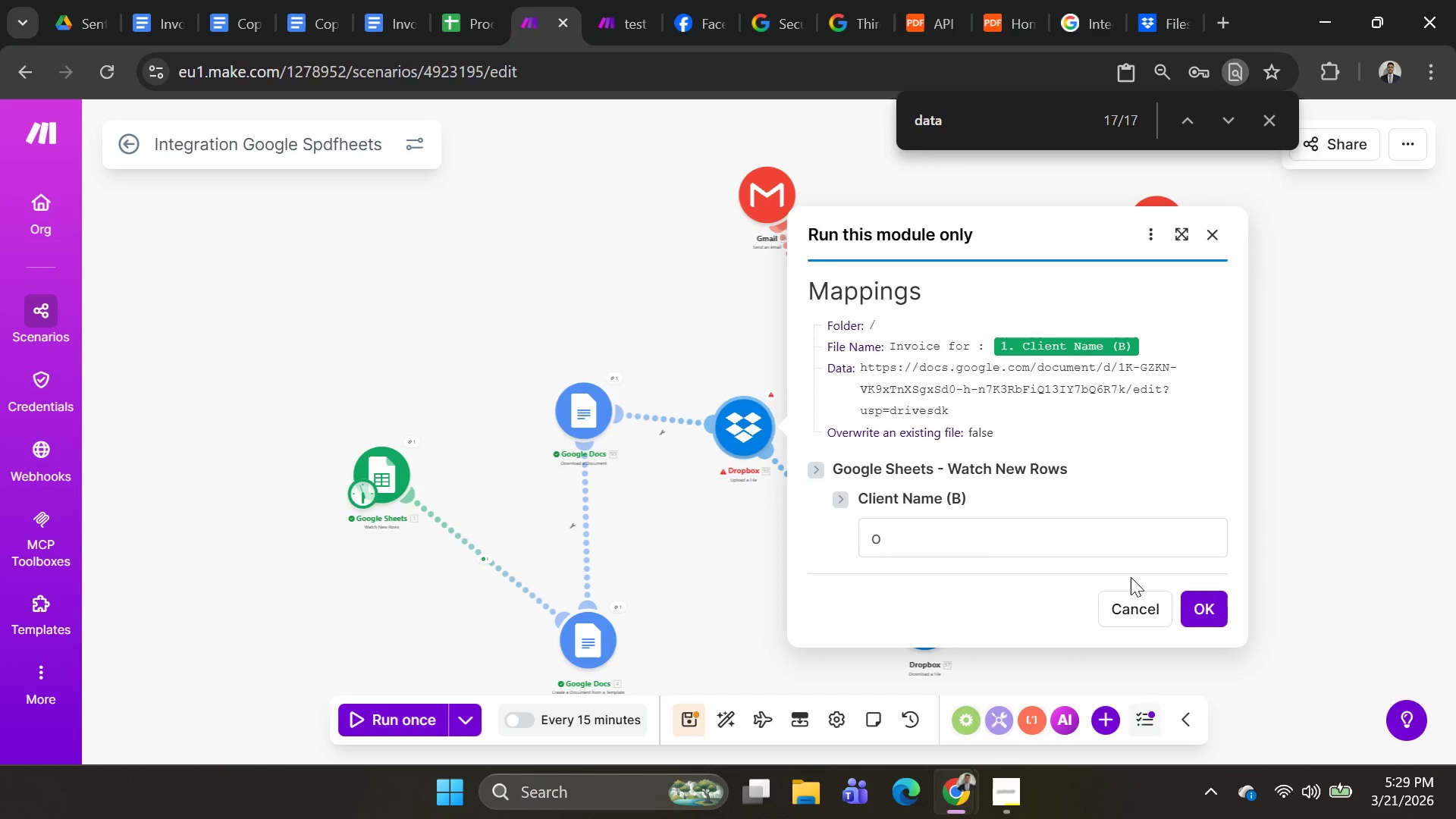 
left_click([1188, 604])
 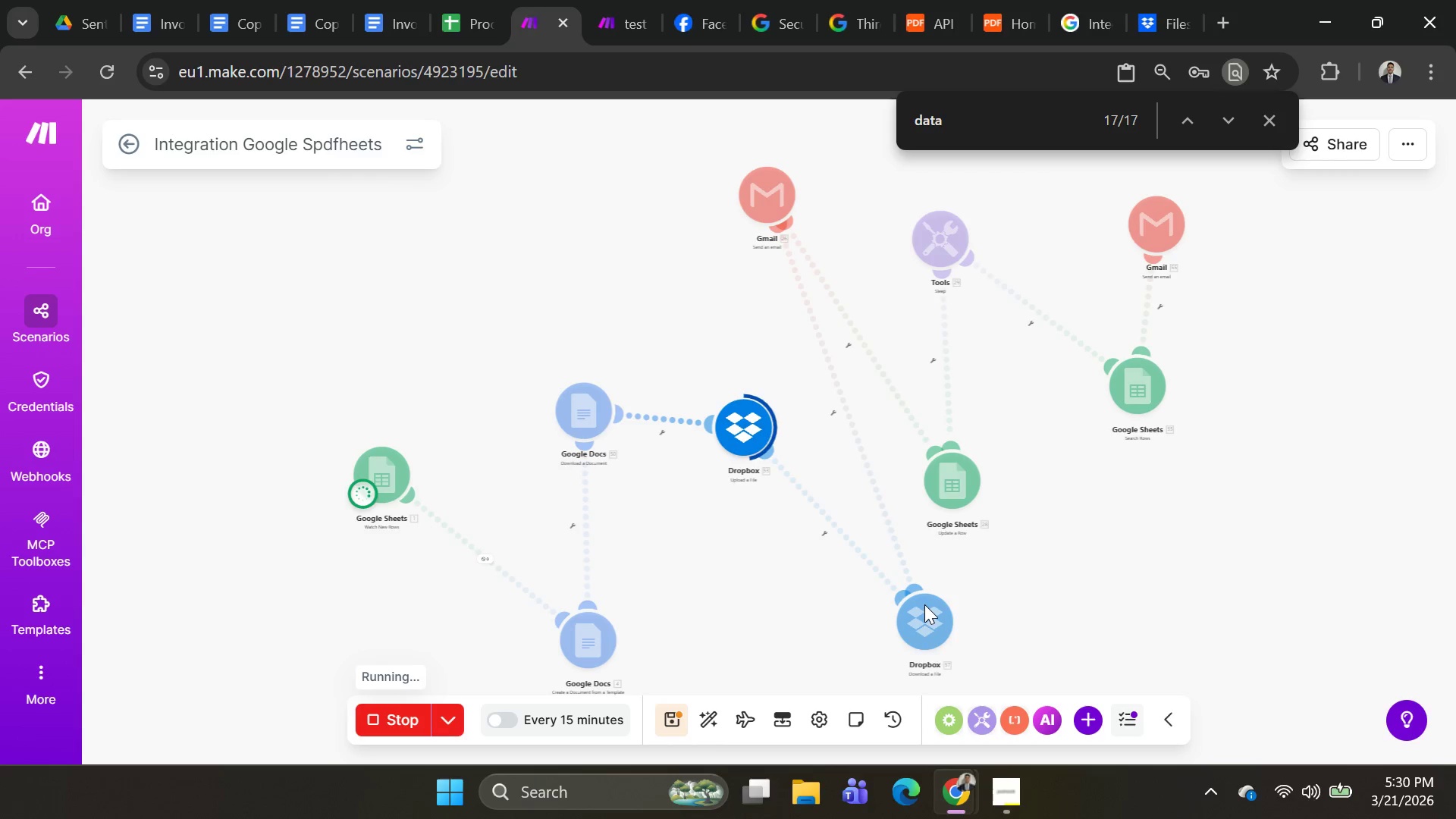 
wait(24.55)
 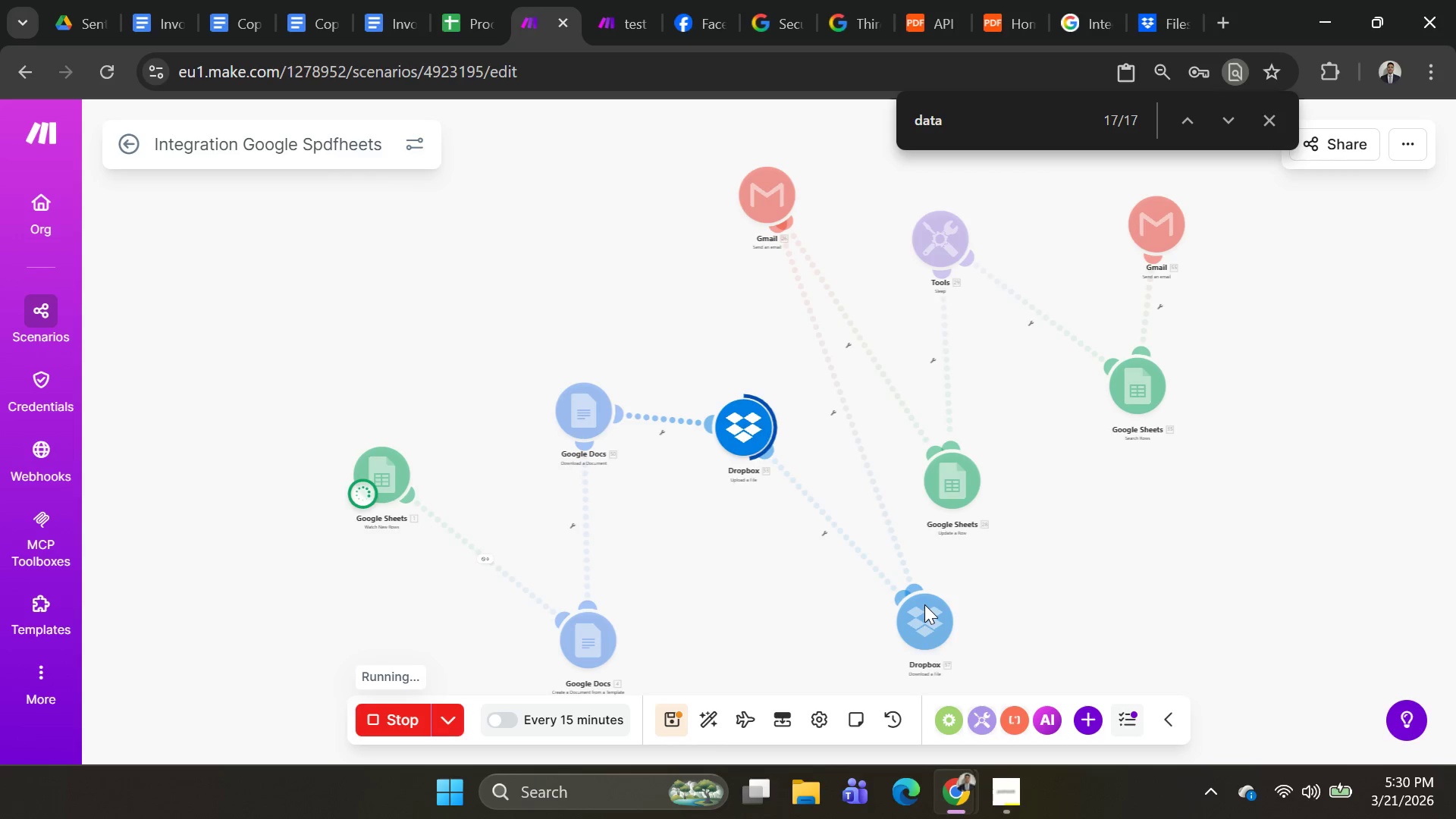 
mouse_move([898, 595])
 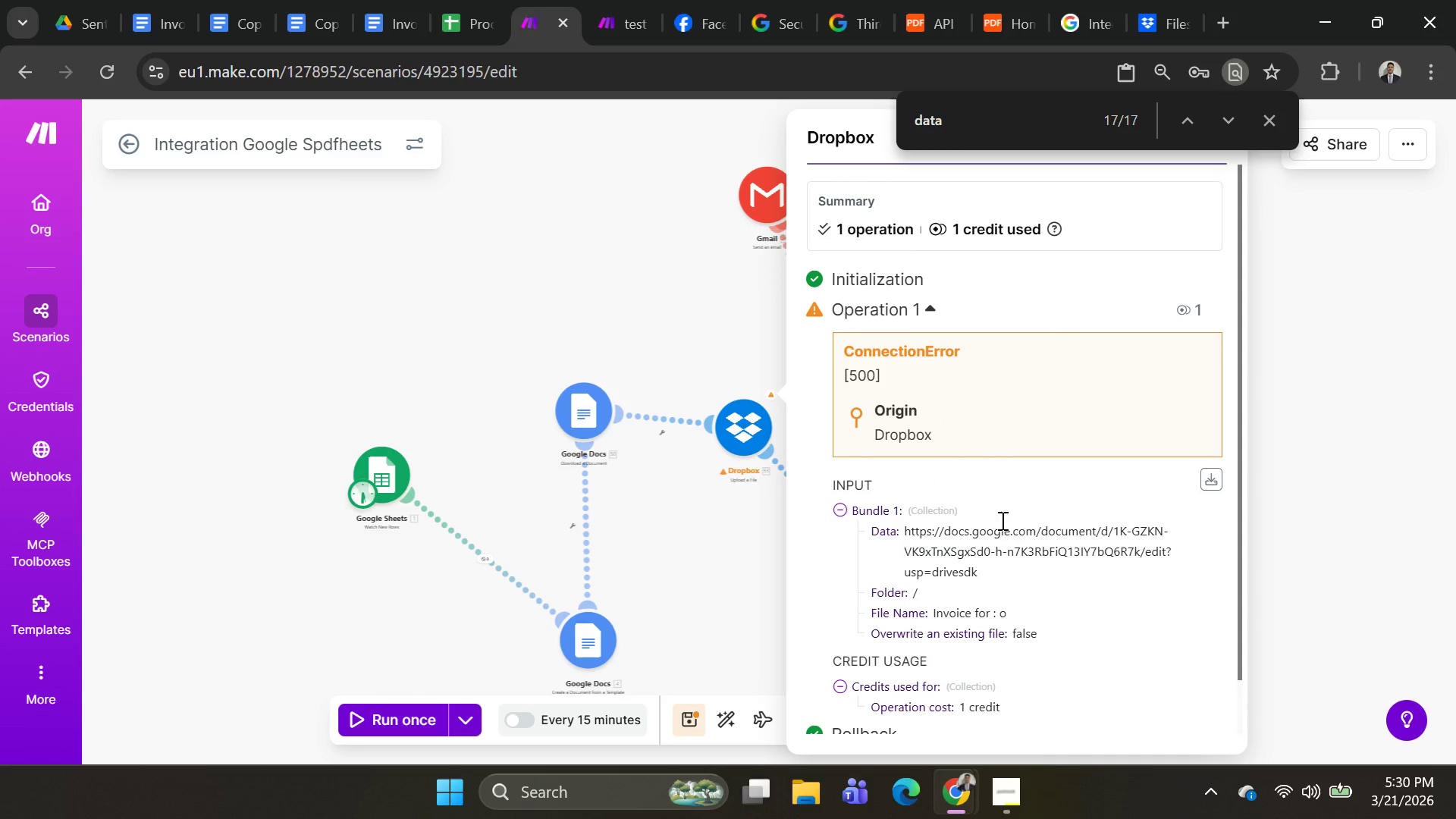 
scroll: coordinate [1032, 490], scroll_direction: down, amount: 4.0
 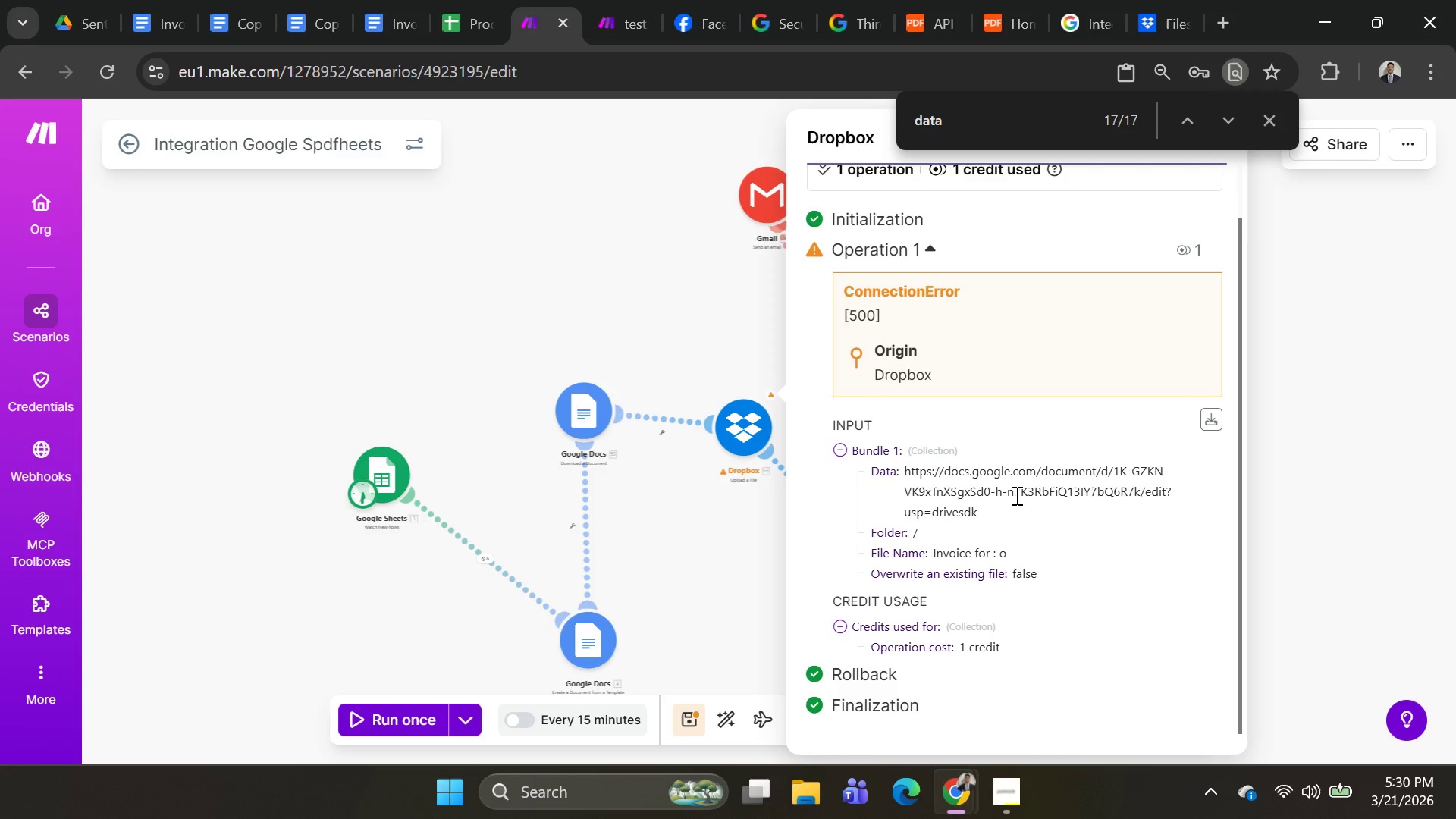 
wait(6.53)
 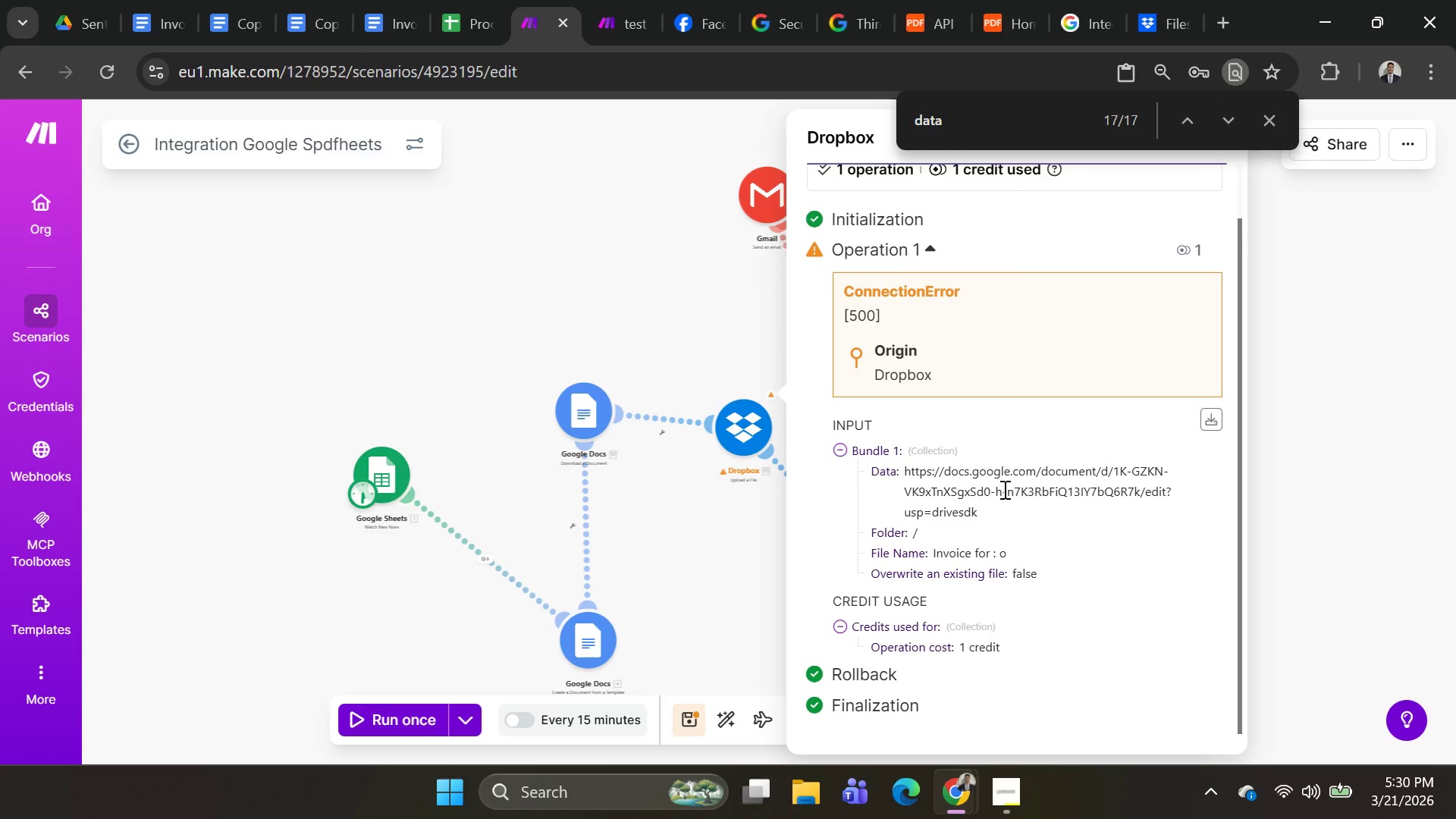 
left_click([742, 547])
 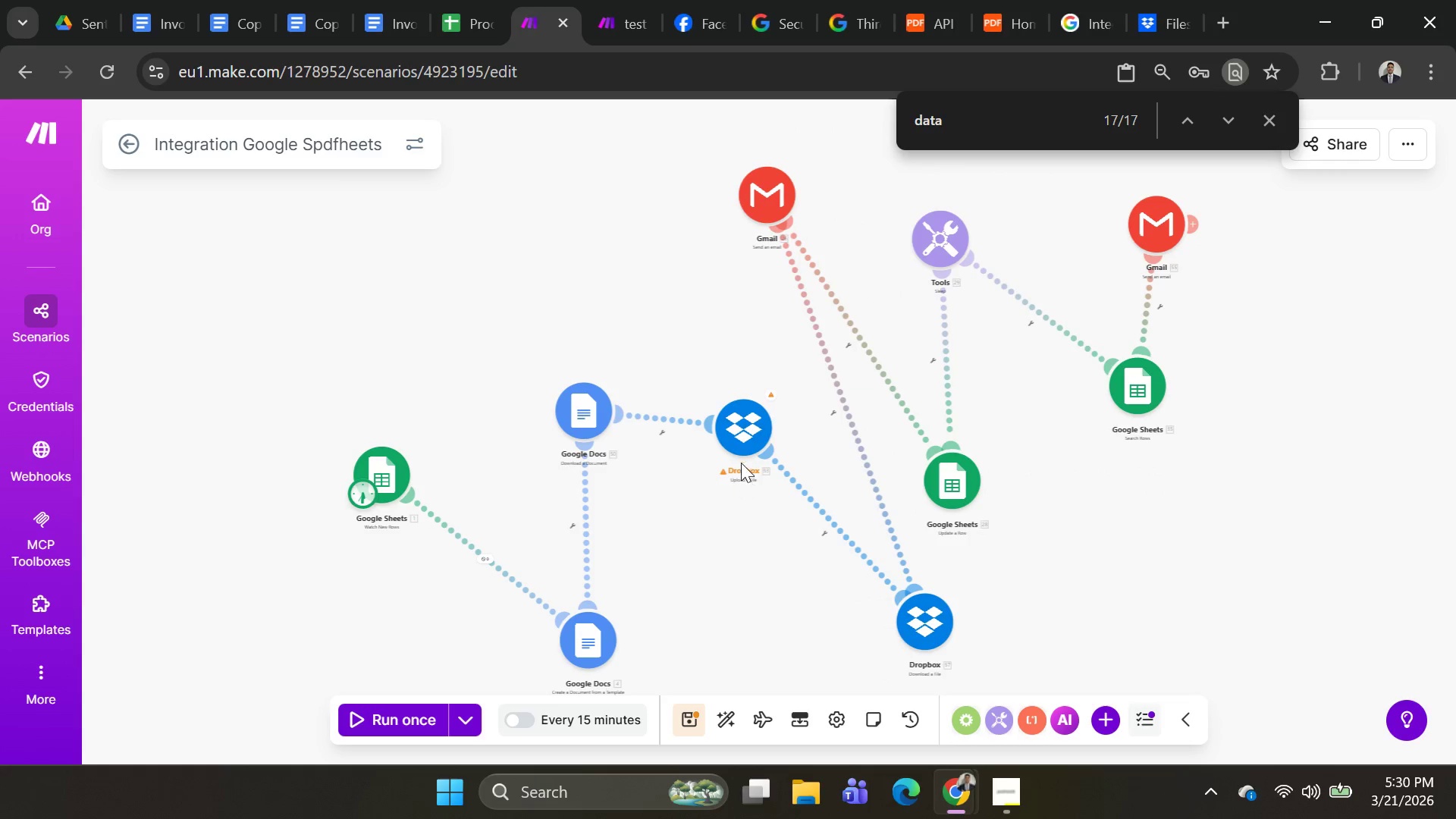 
left_click([741, 435])
 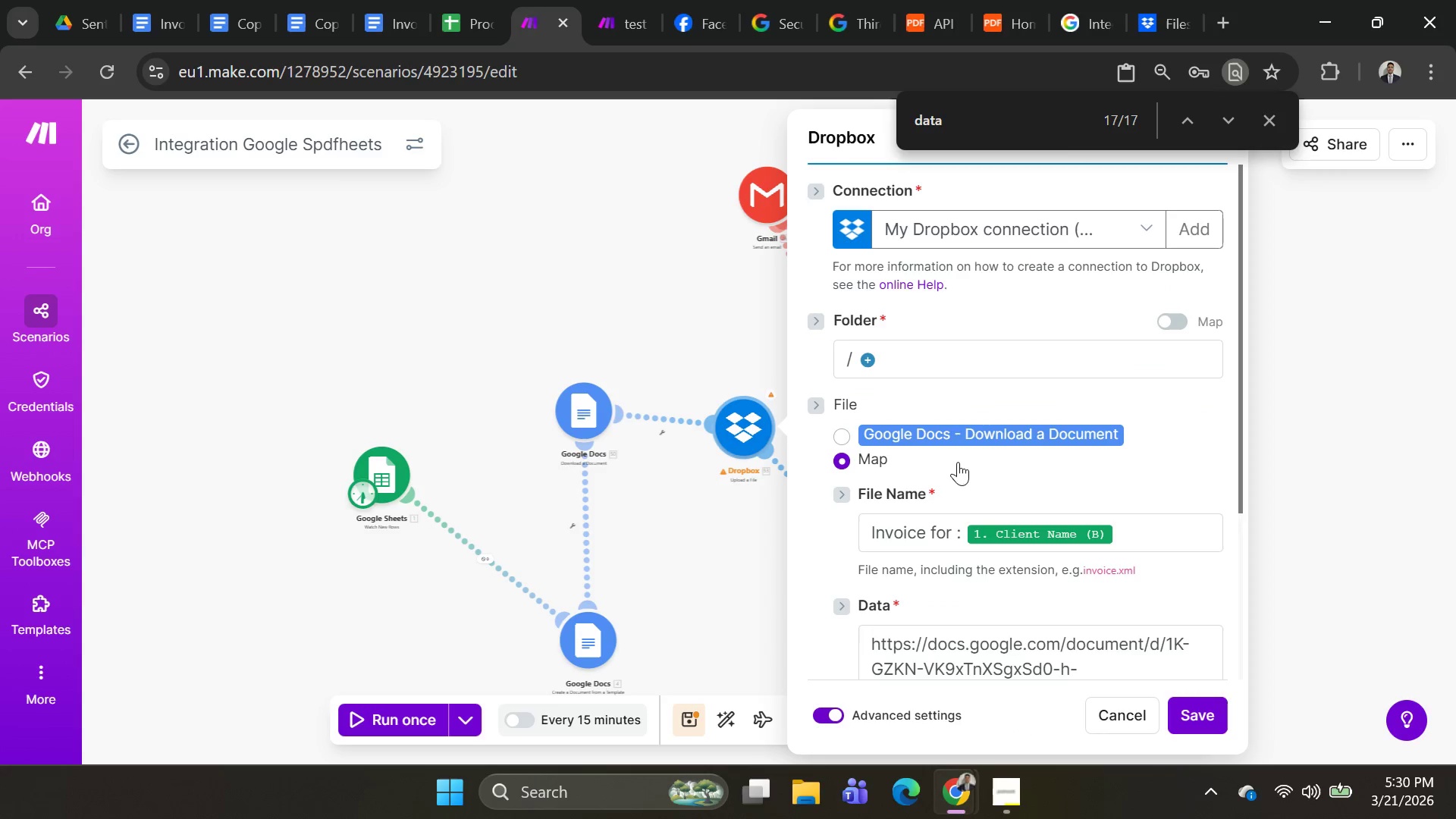 
scroll: coordinate [1013, 504], scroll_direction: down, amount: 4.0
 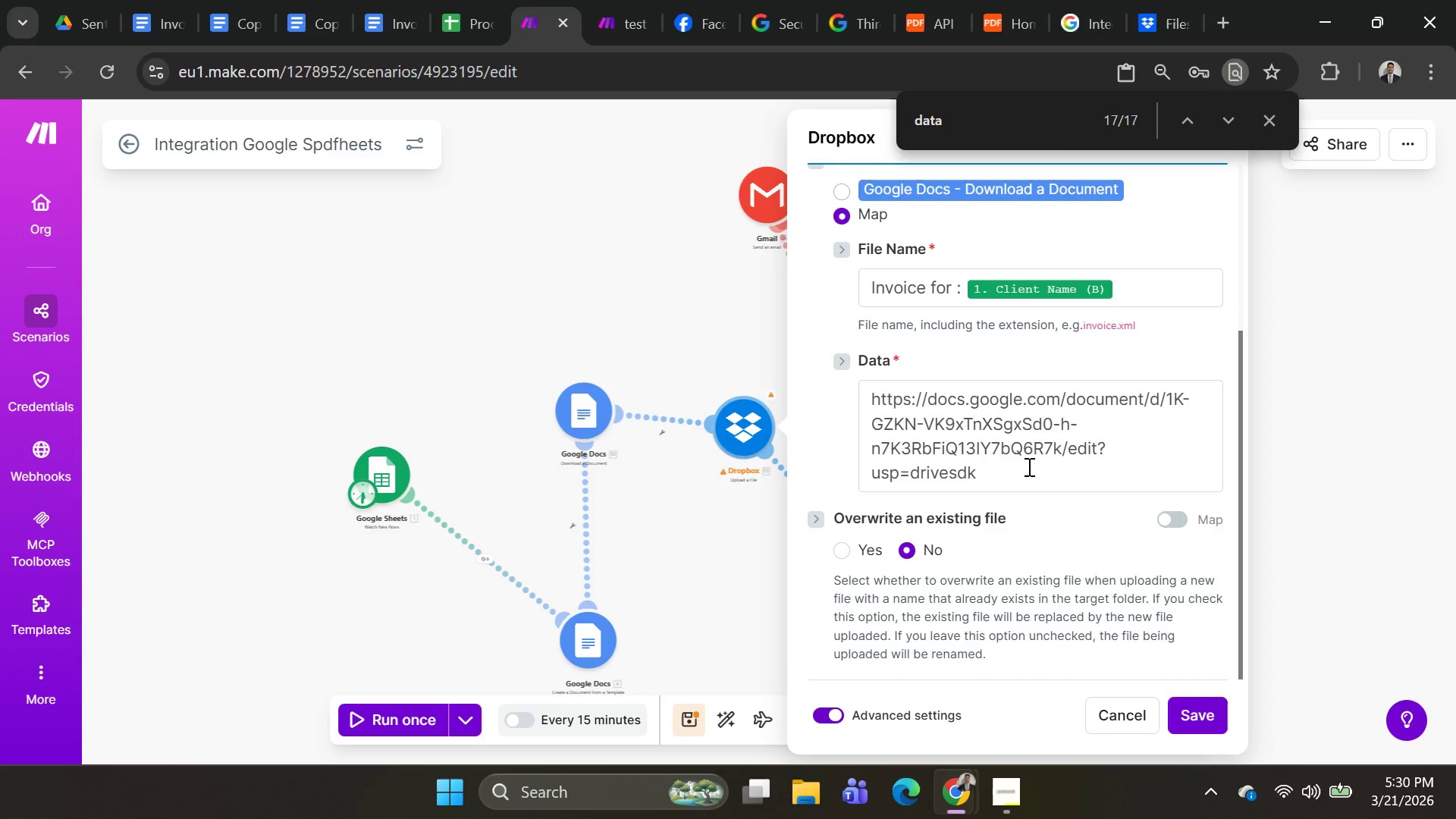 
left_click([1022, 461])
 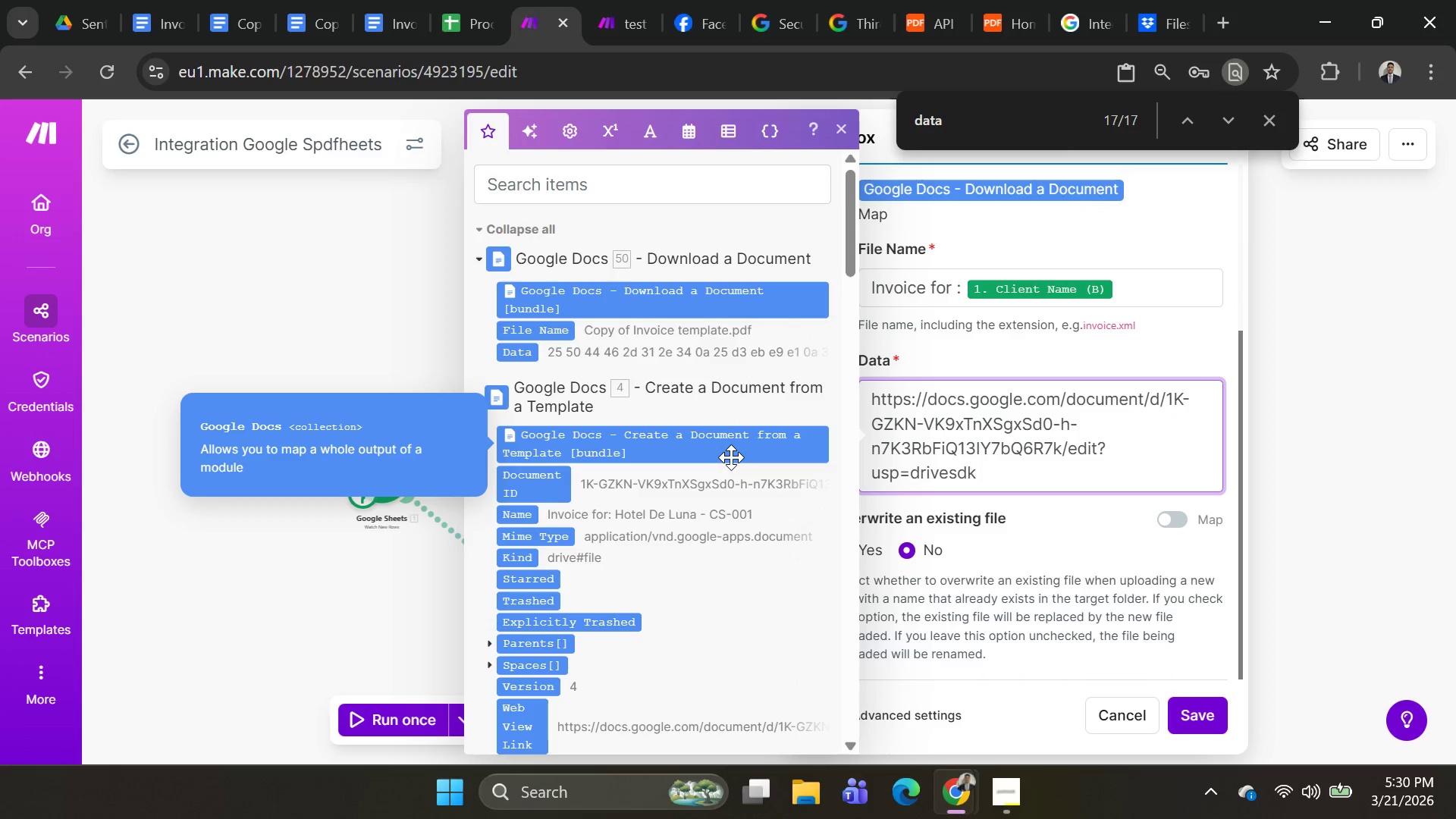 
wait(8.88)
 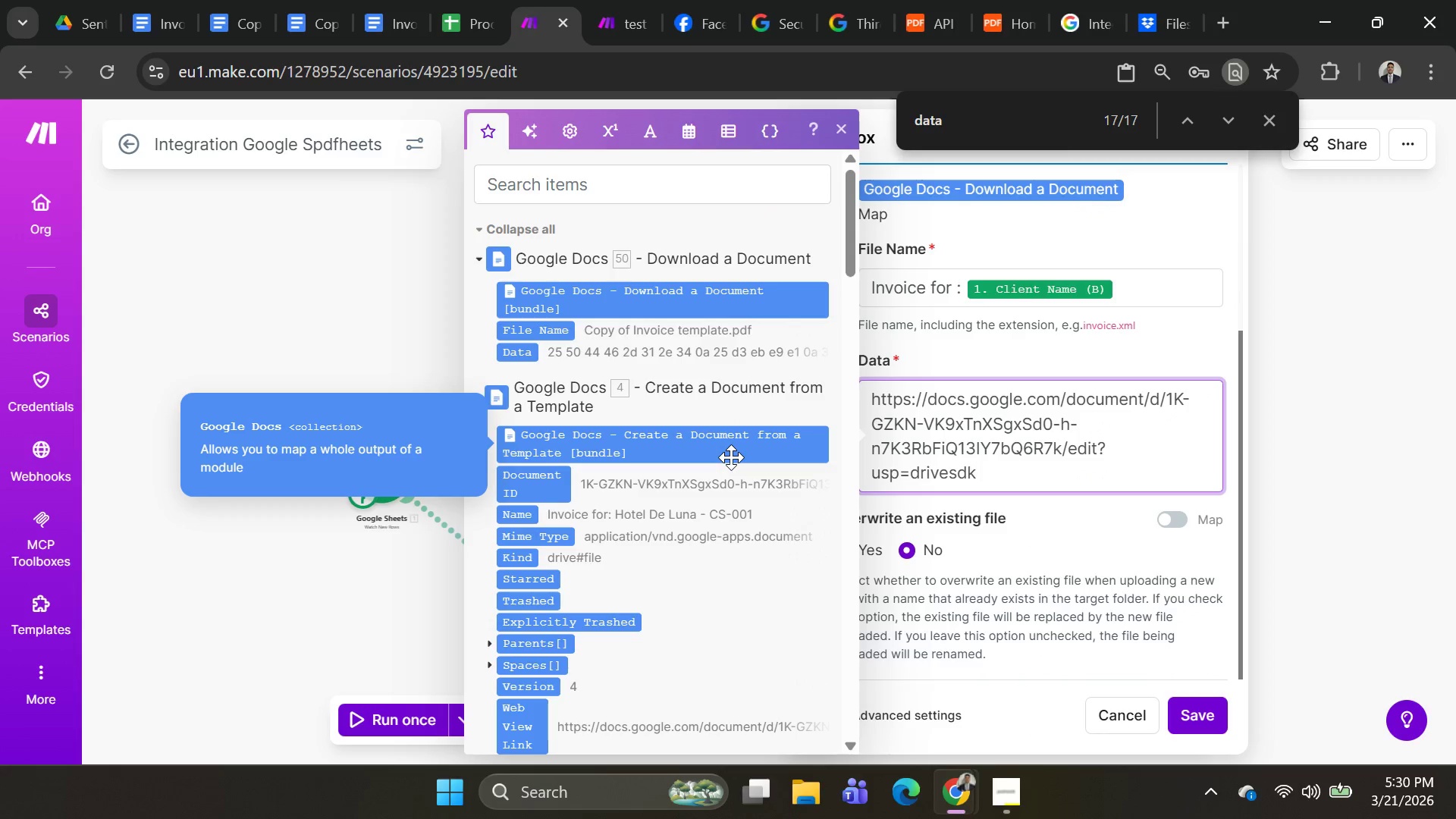 
scroll: coordinate [696, 571], scroll_direction: down, amount: 3.0
 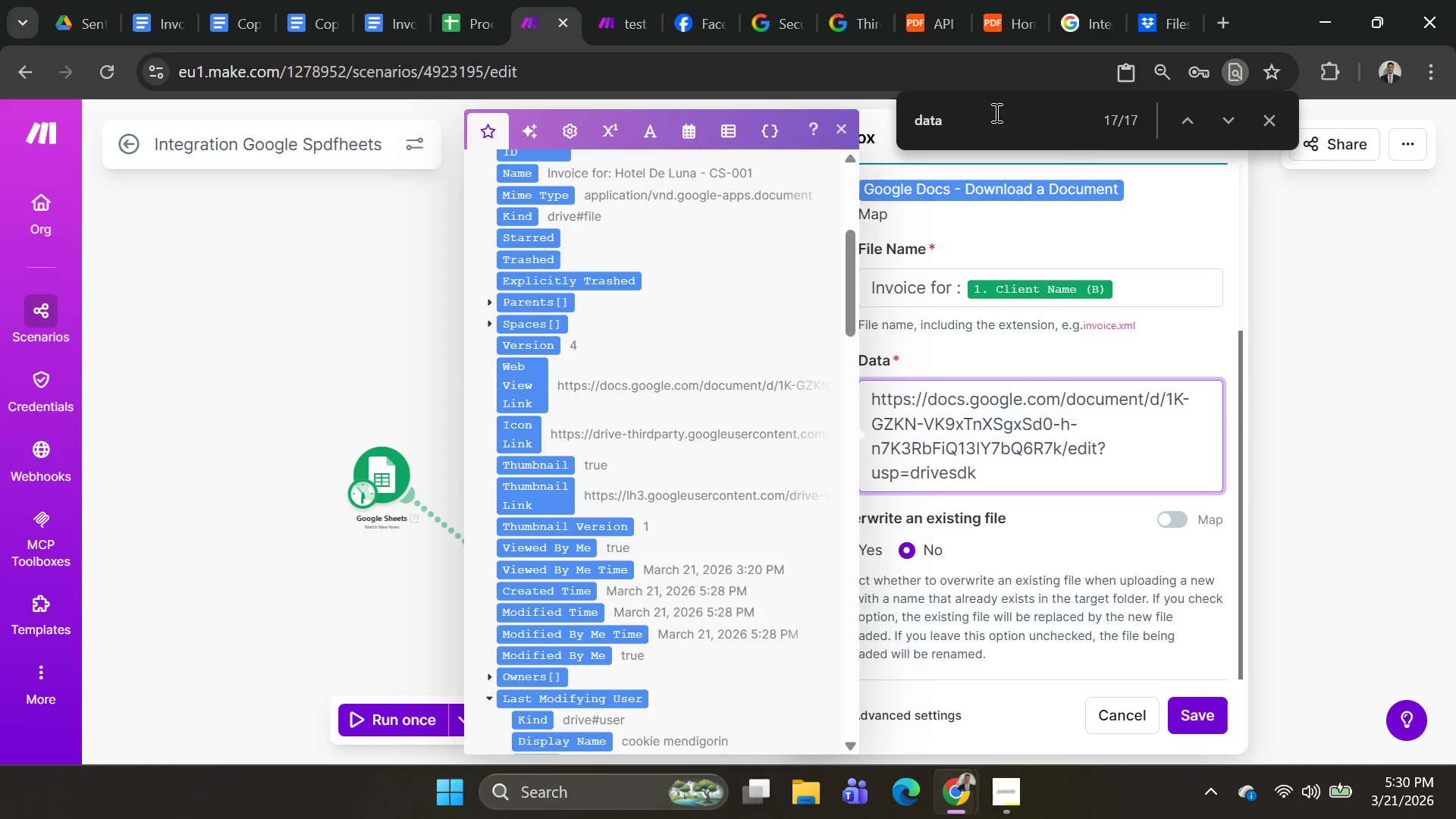 
wait(6.33)
 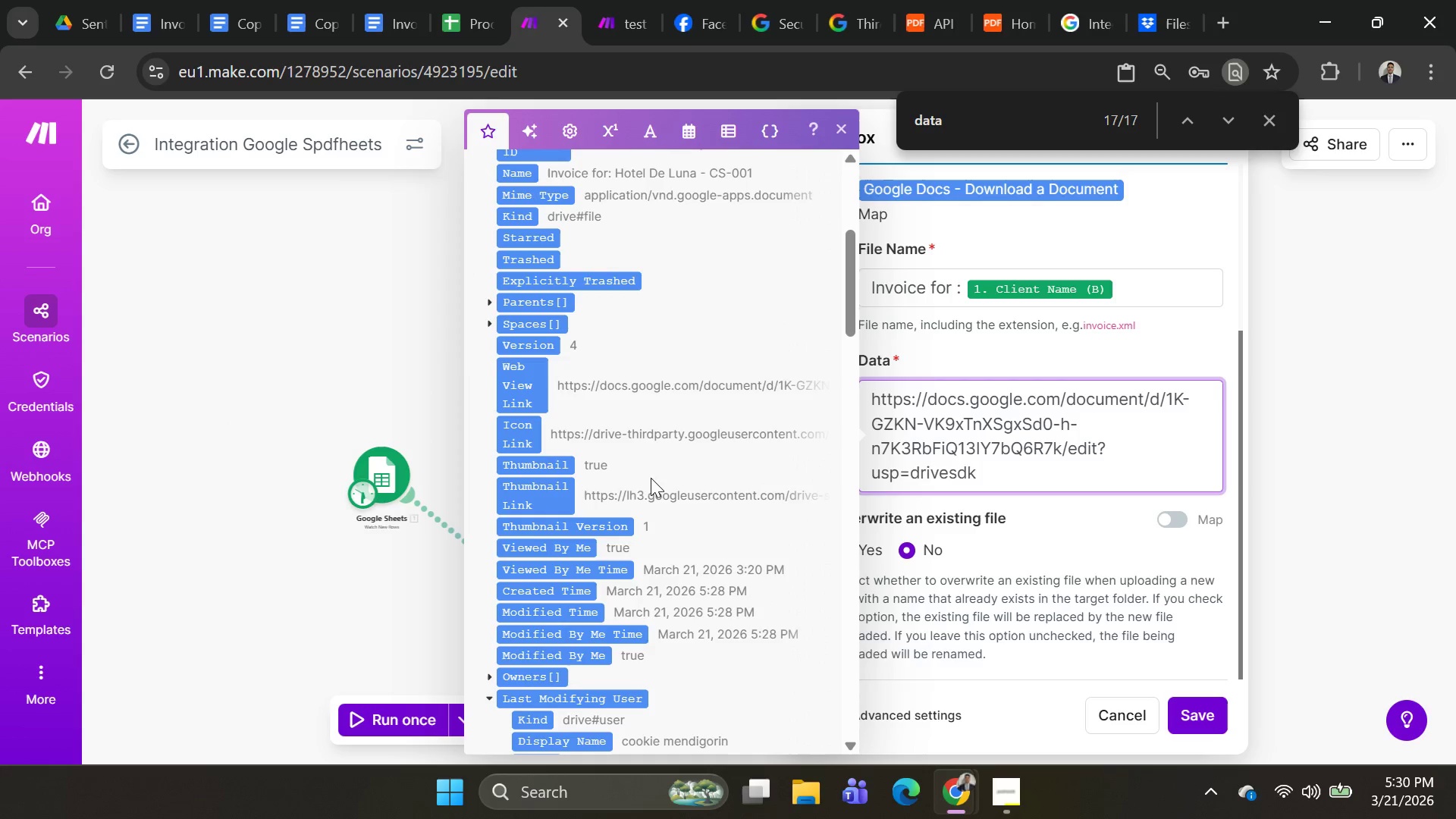 
left_click([919, 436])
 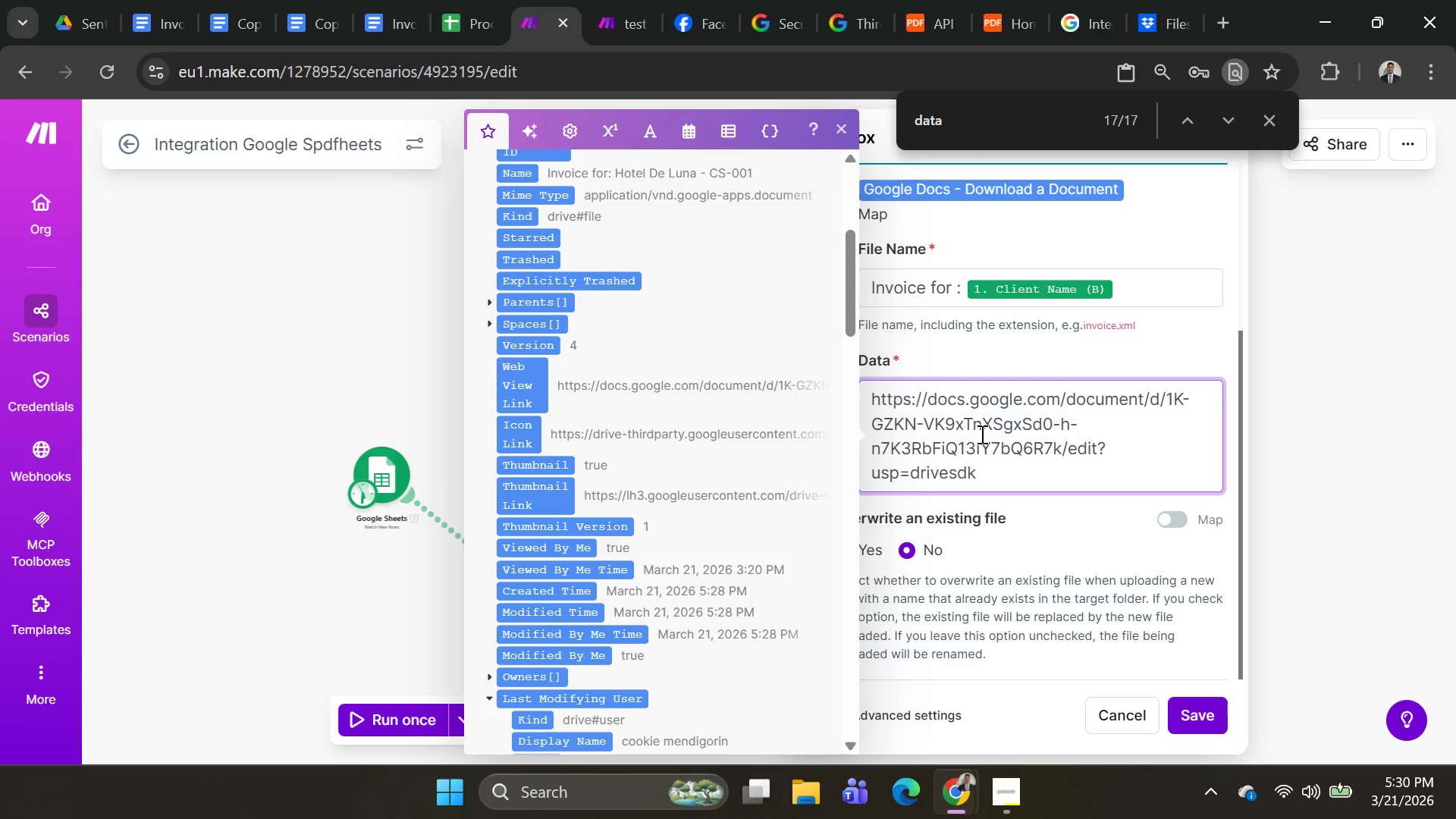 
key(Control+A)
 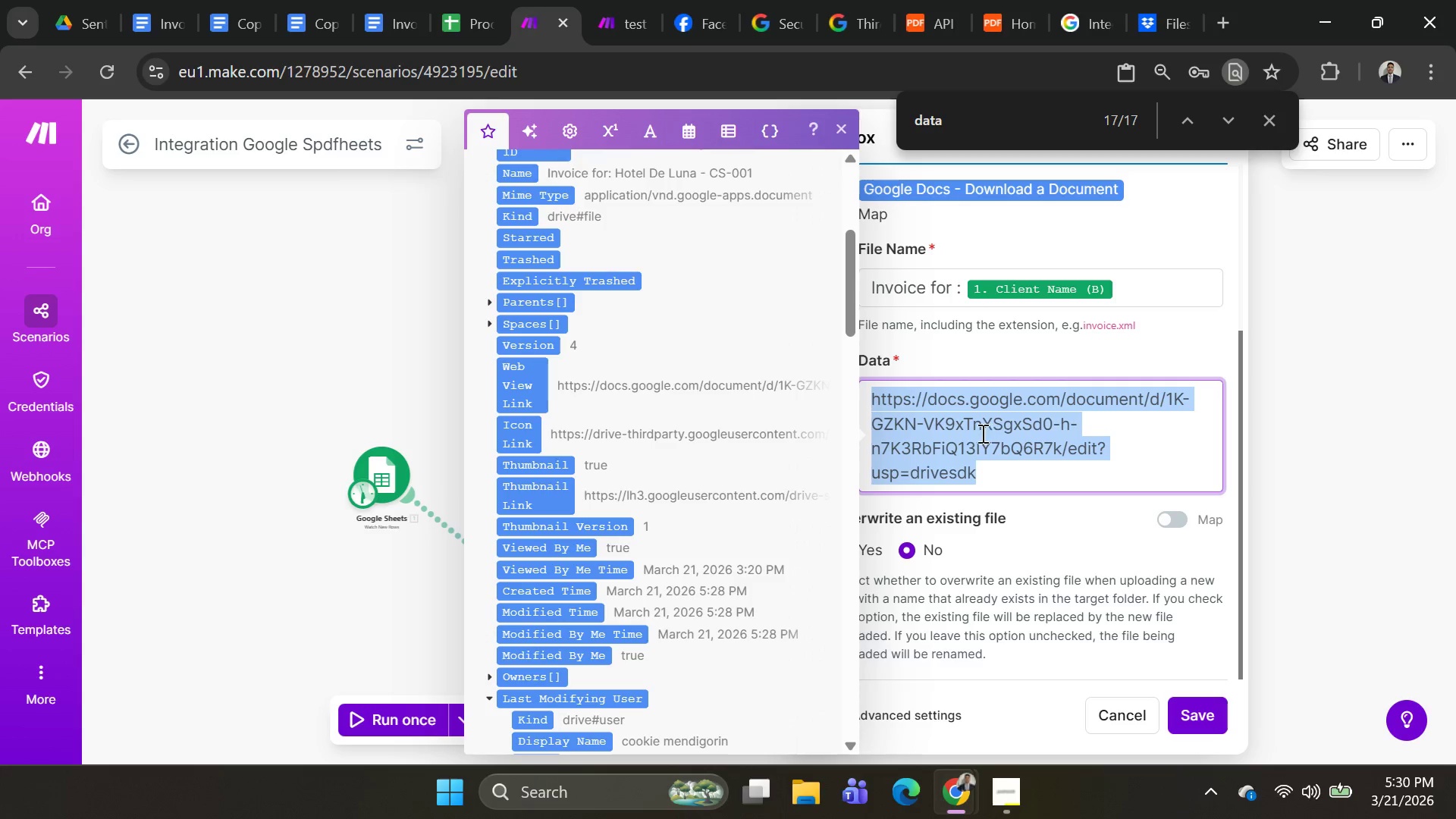 
key(Backspace)
 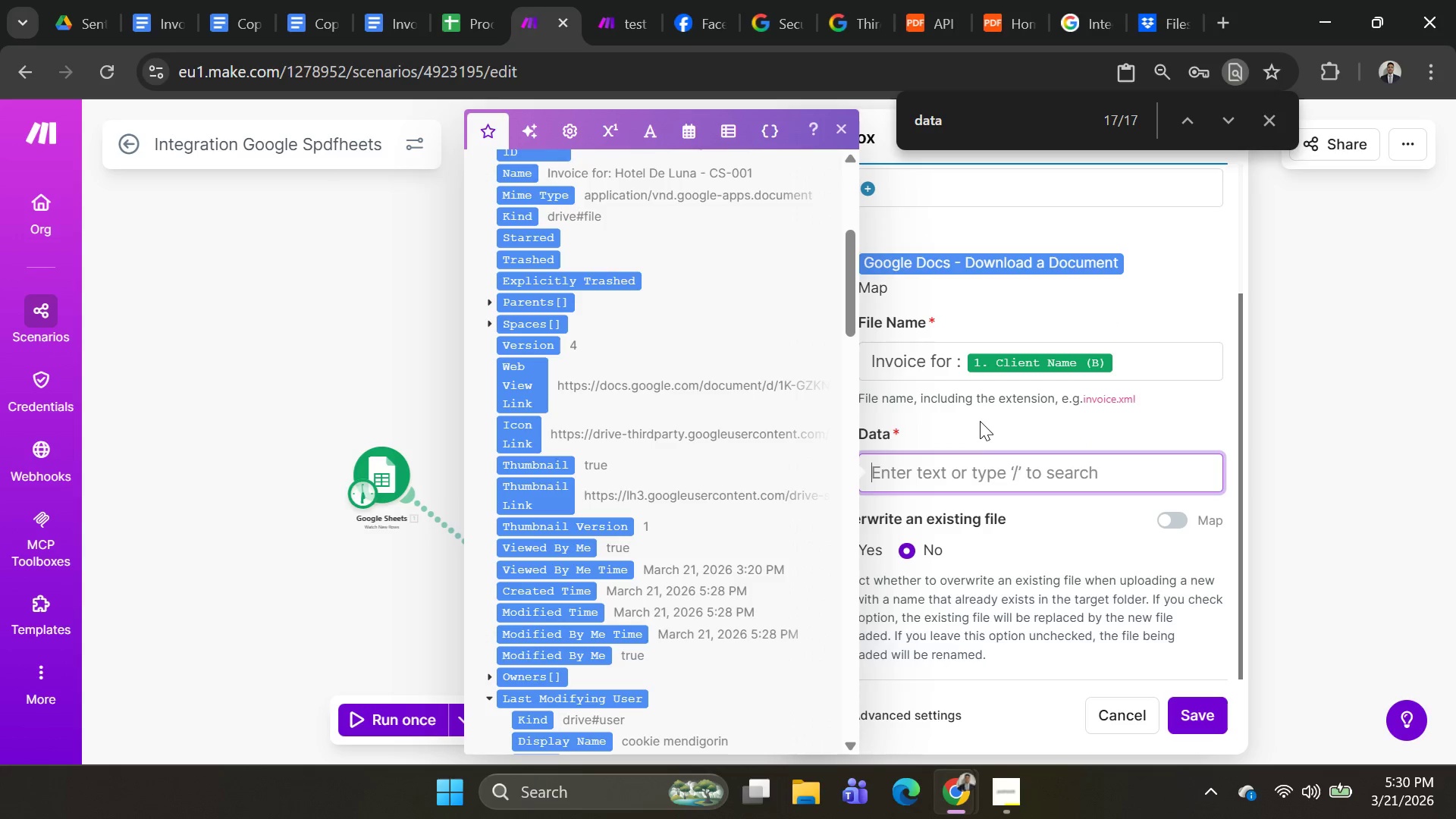 
key(Alt+AltLeft)
 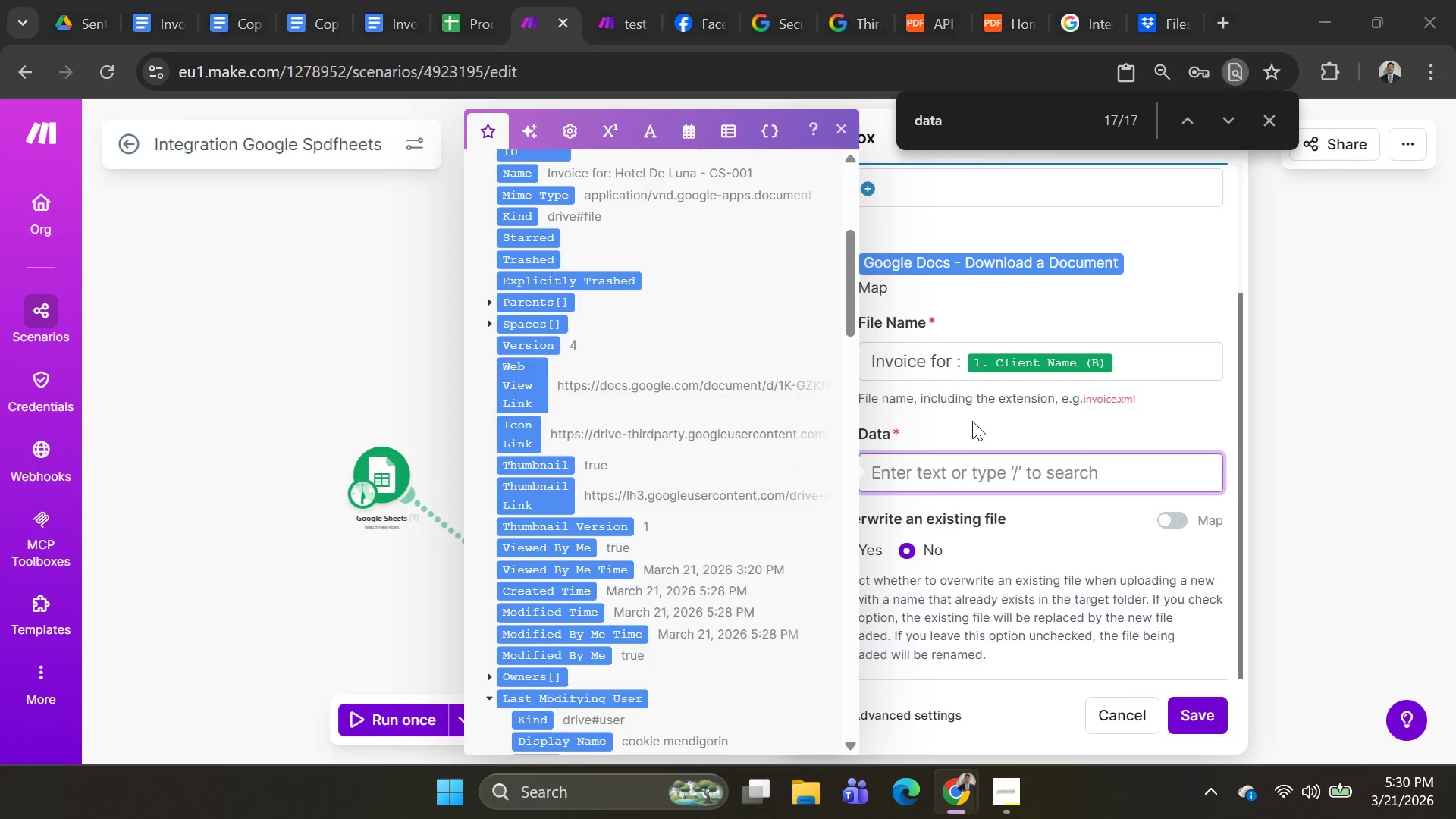 
key(Alt+Tab)
 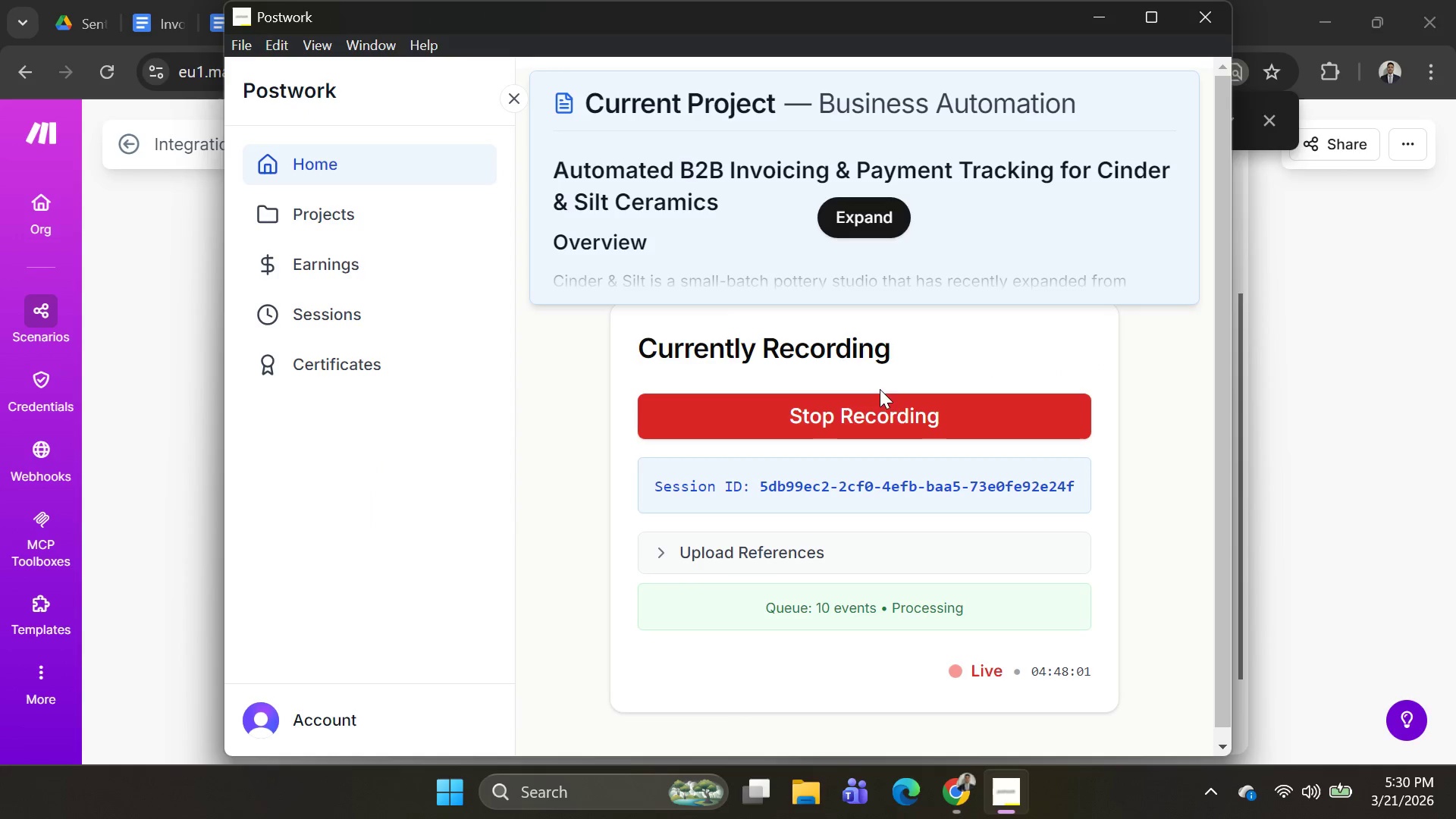 
key(Alt+AltLeft)